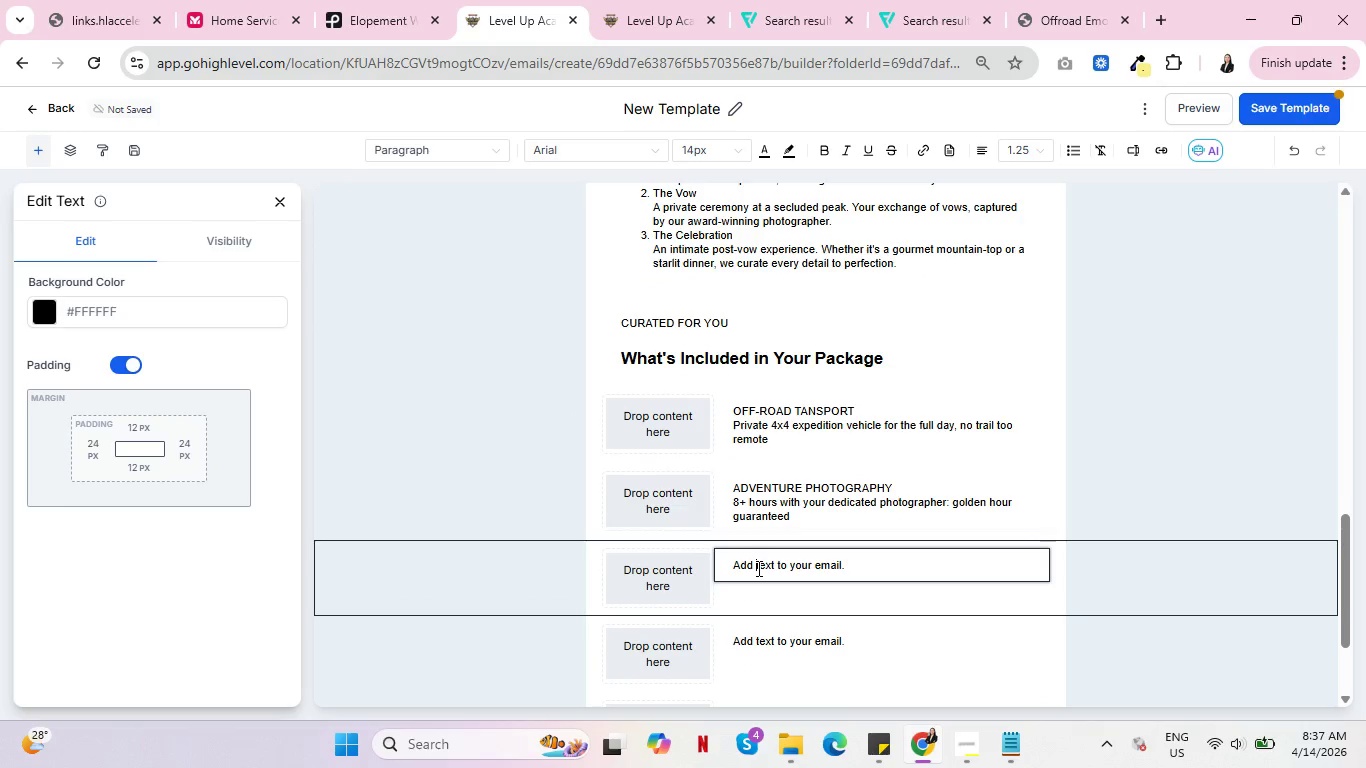 
key(Control+A)
 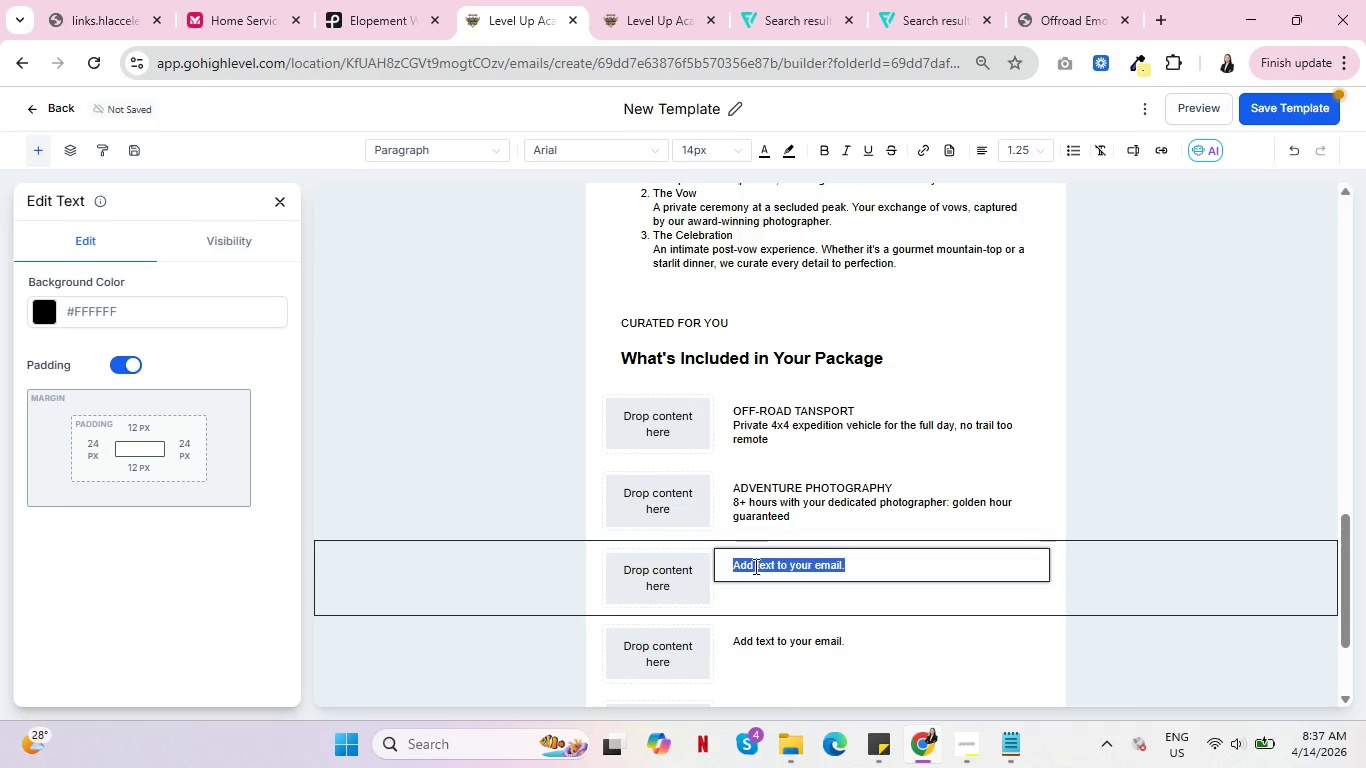 
key(Control+V)
 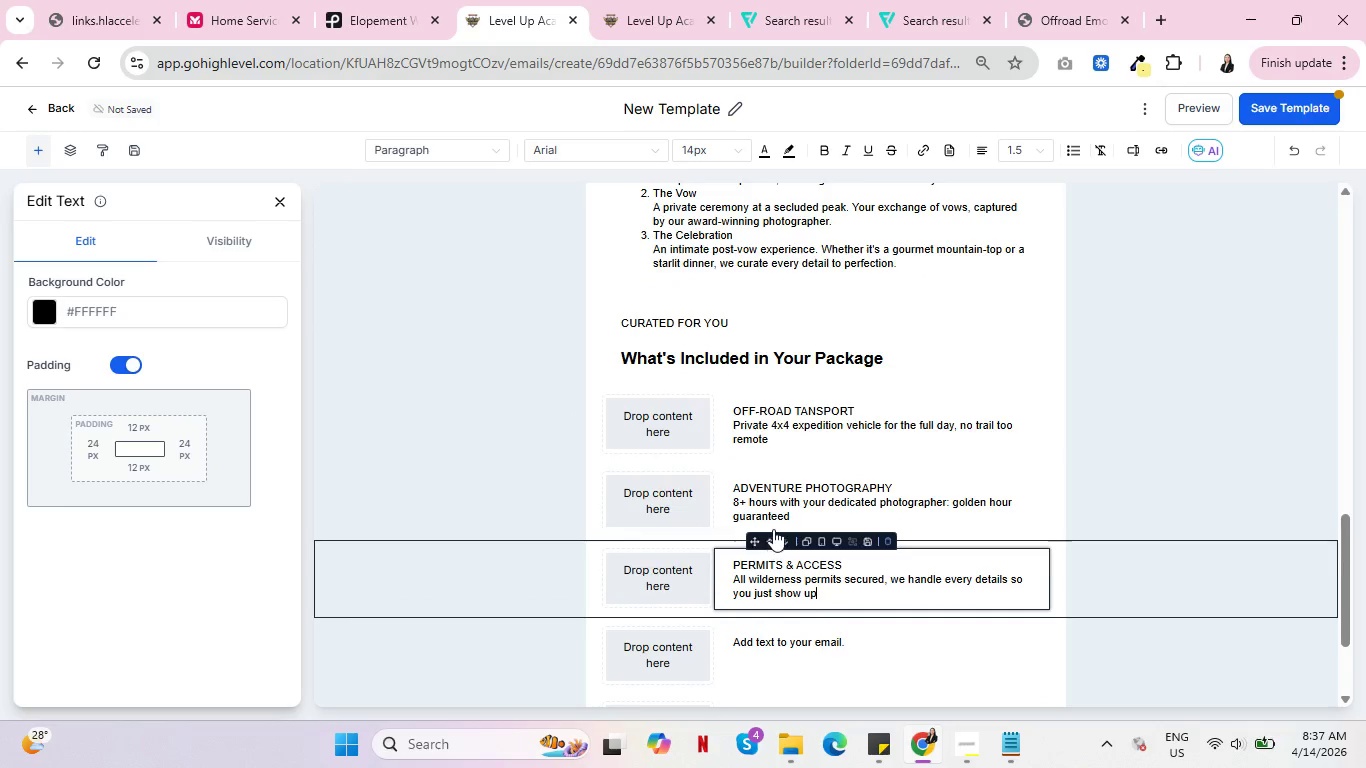 
scroll: coordinate [773, 529], scroll_direction: up, amount: 4.0
 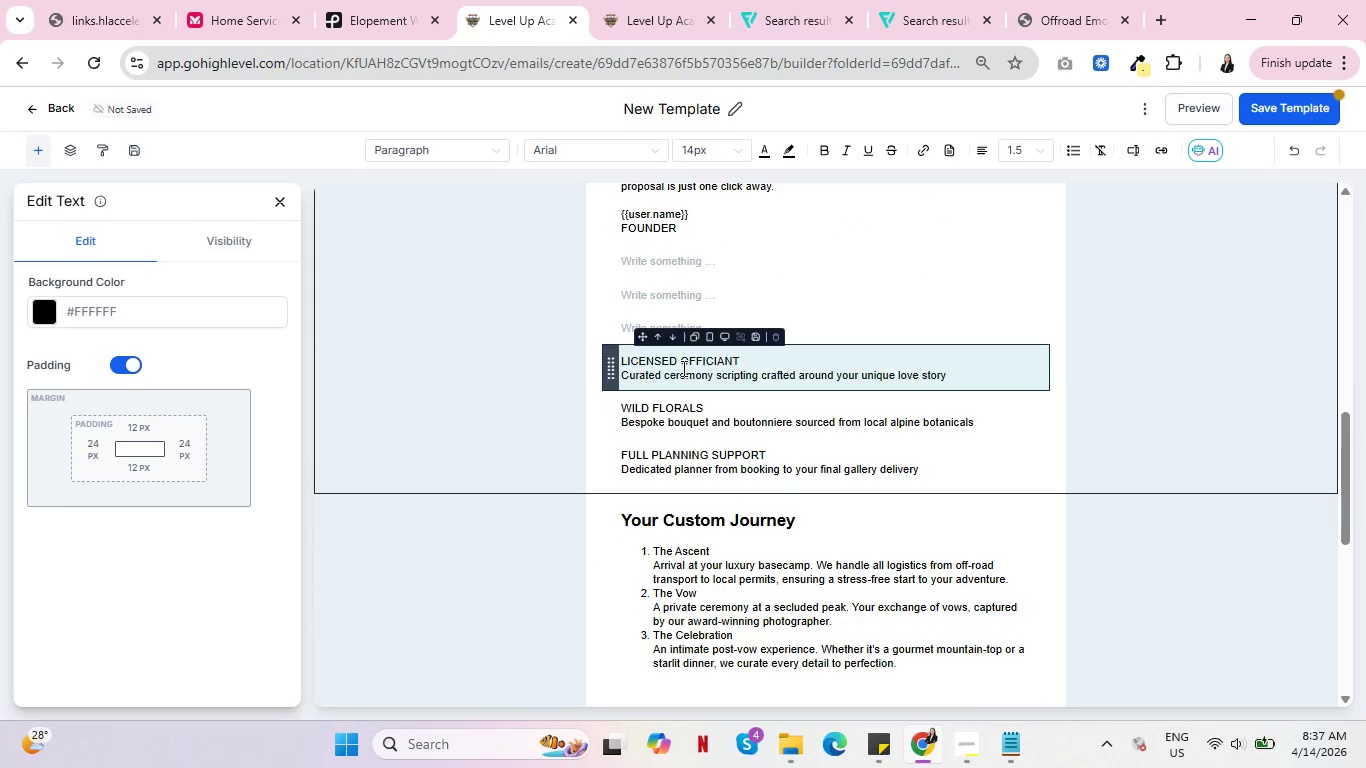 
left_click([681, 367])
 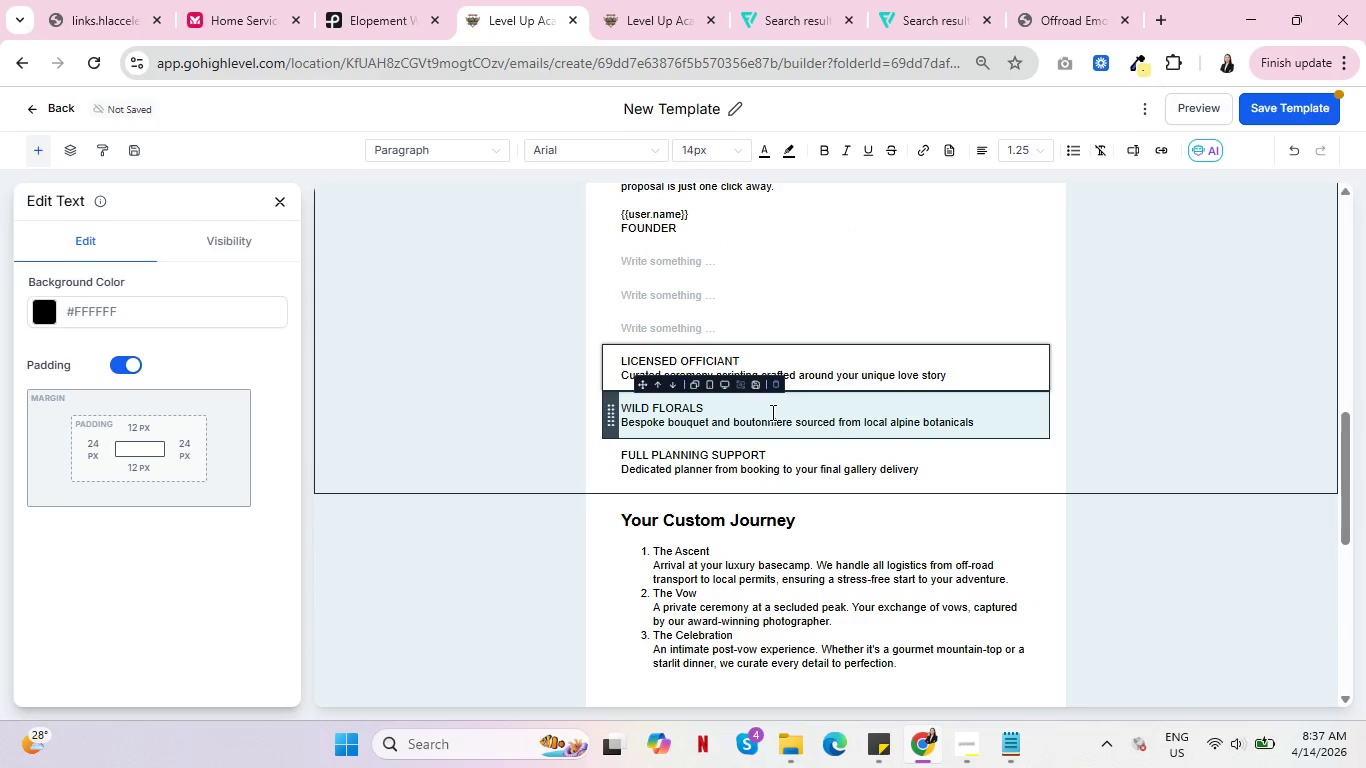 
key(Control+A)
 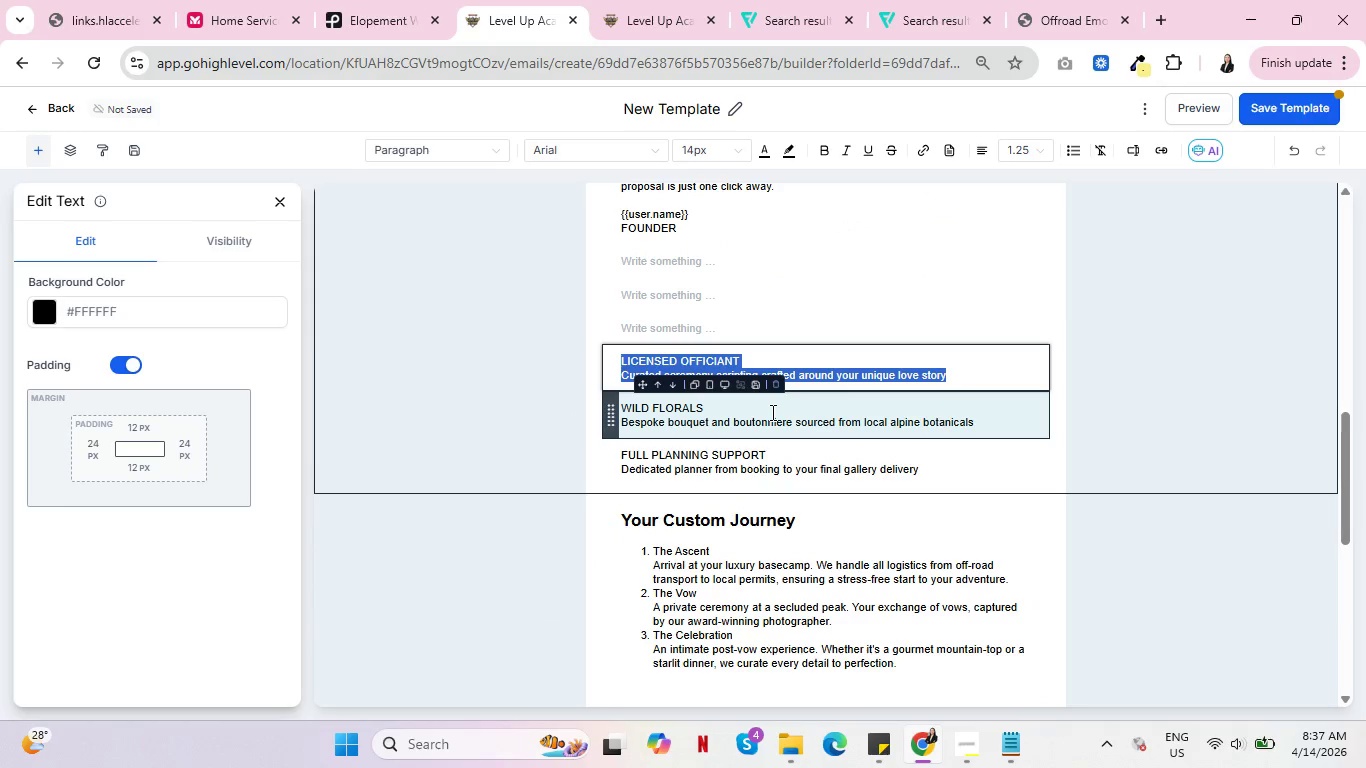 
key(Control+X)
 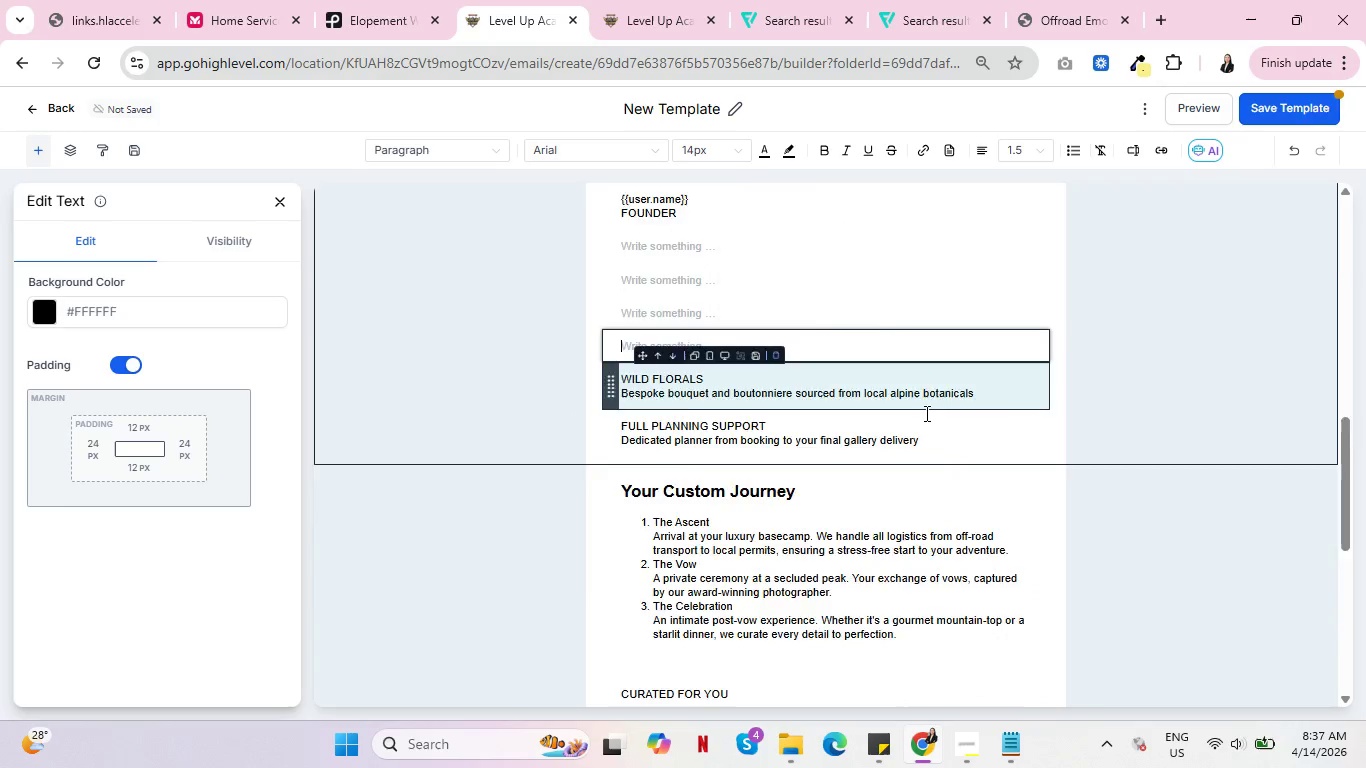 
scroll: coordinate [925, 413], scroll_direction: down, amount: 5.0
 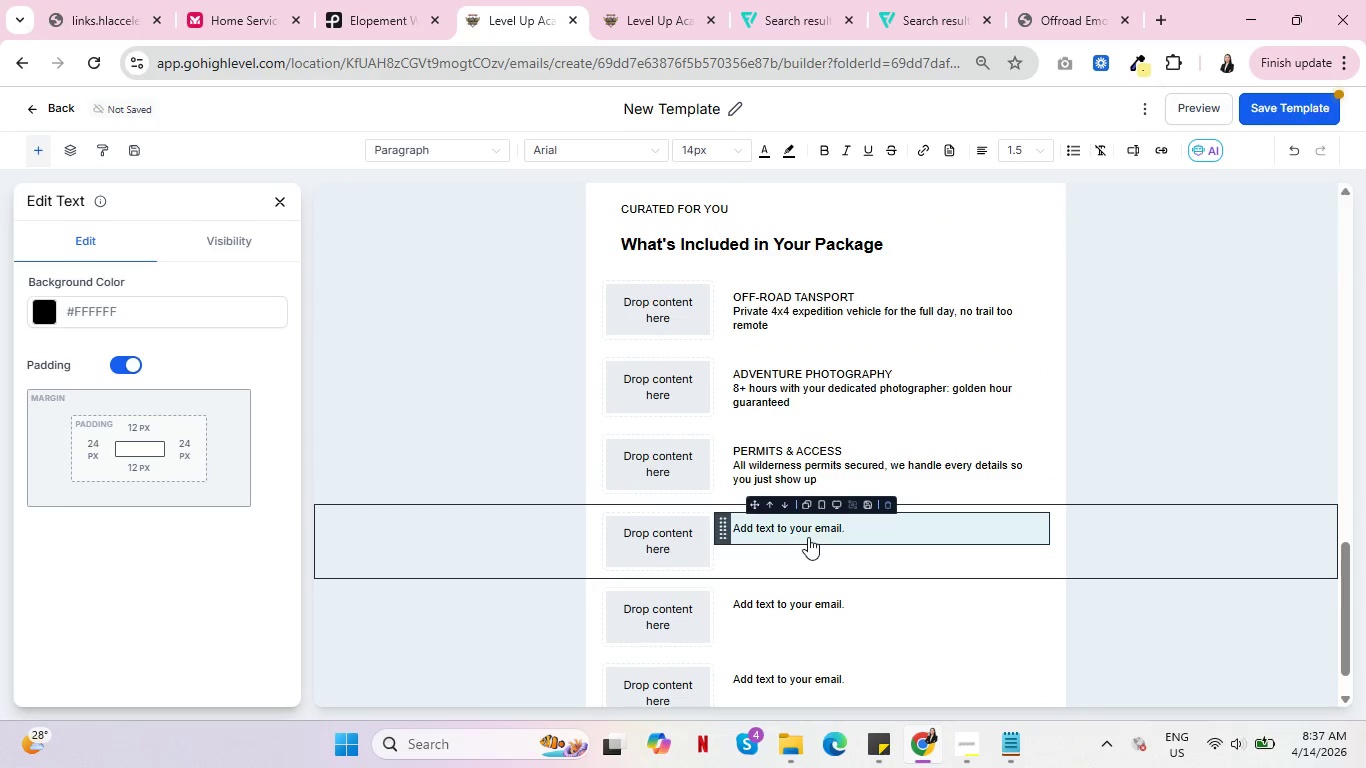 
left_click([808, 537])
 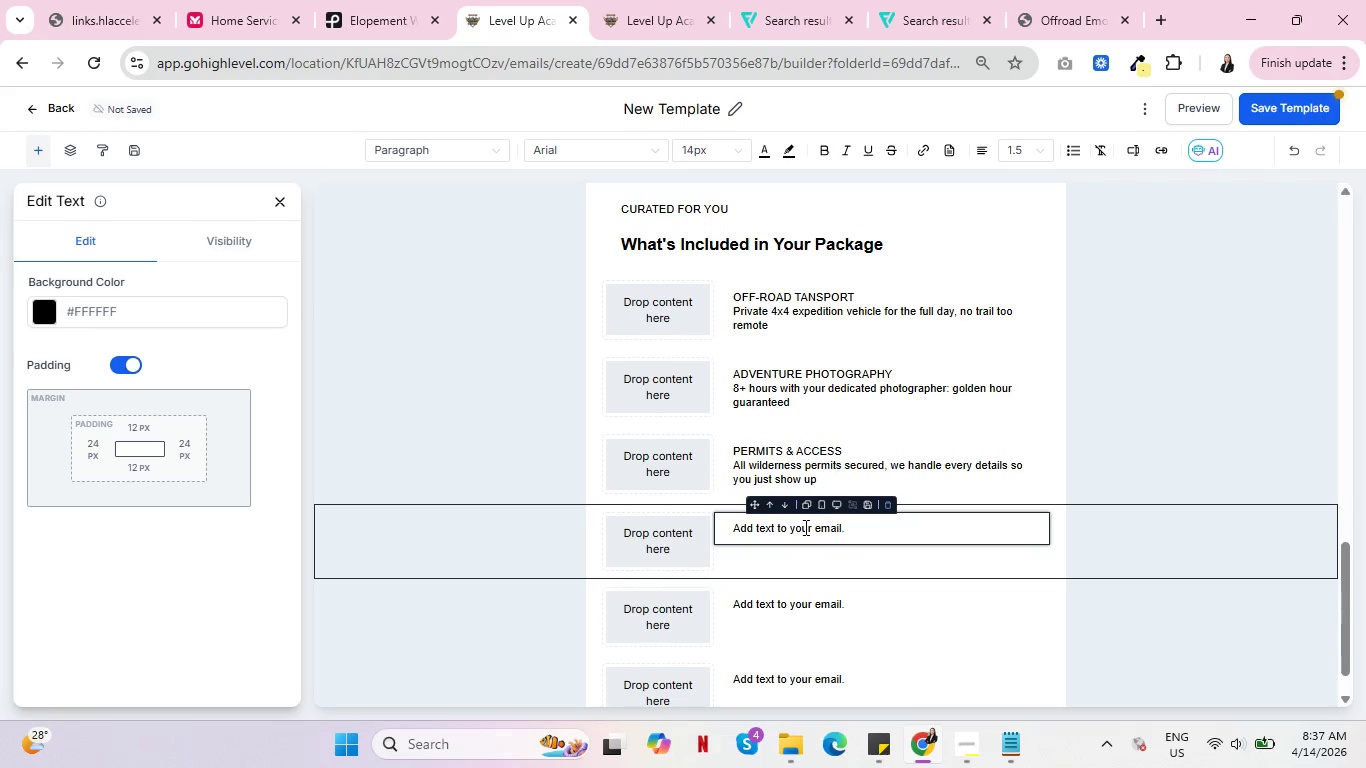 
key(Control+A)
 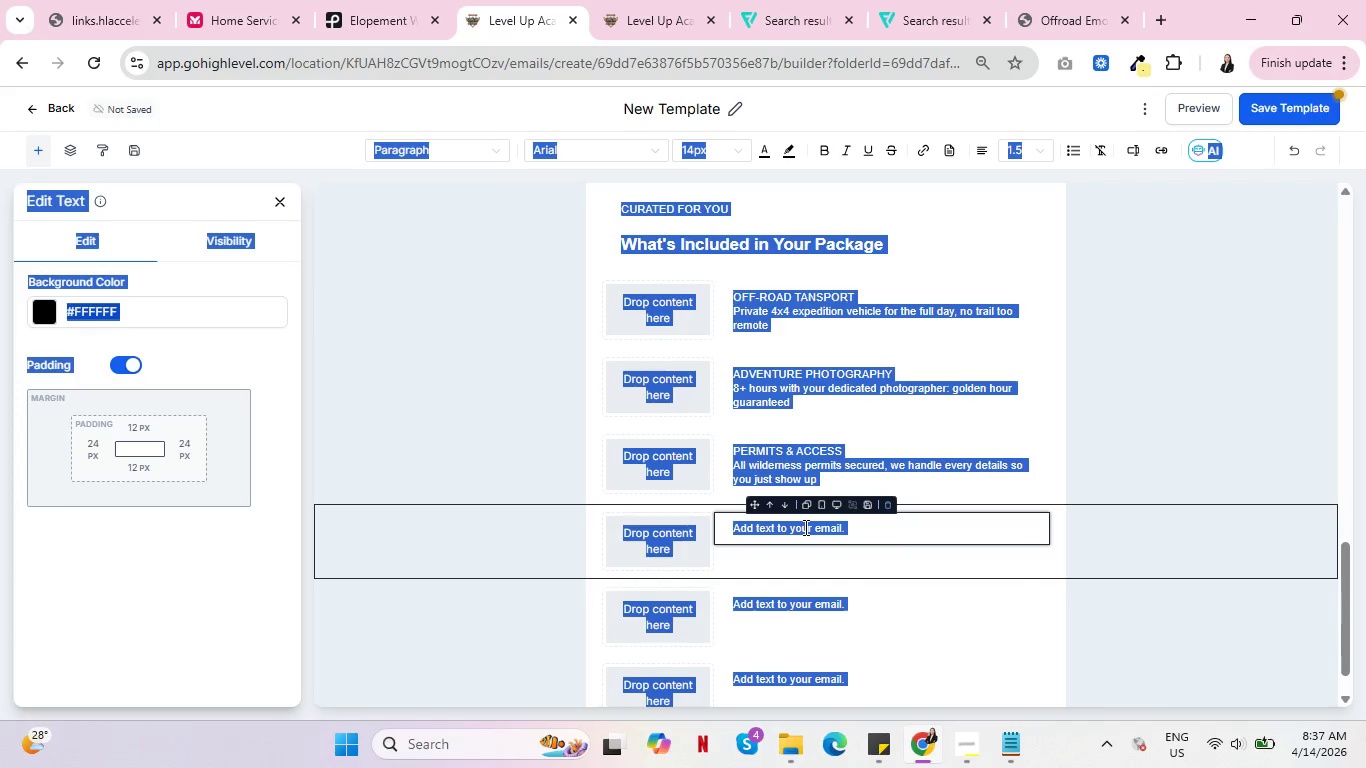 
key(Control+ControlLeft)
 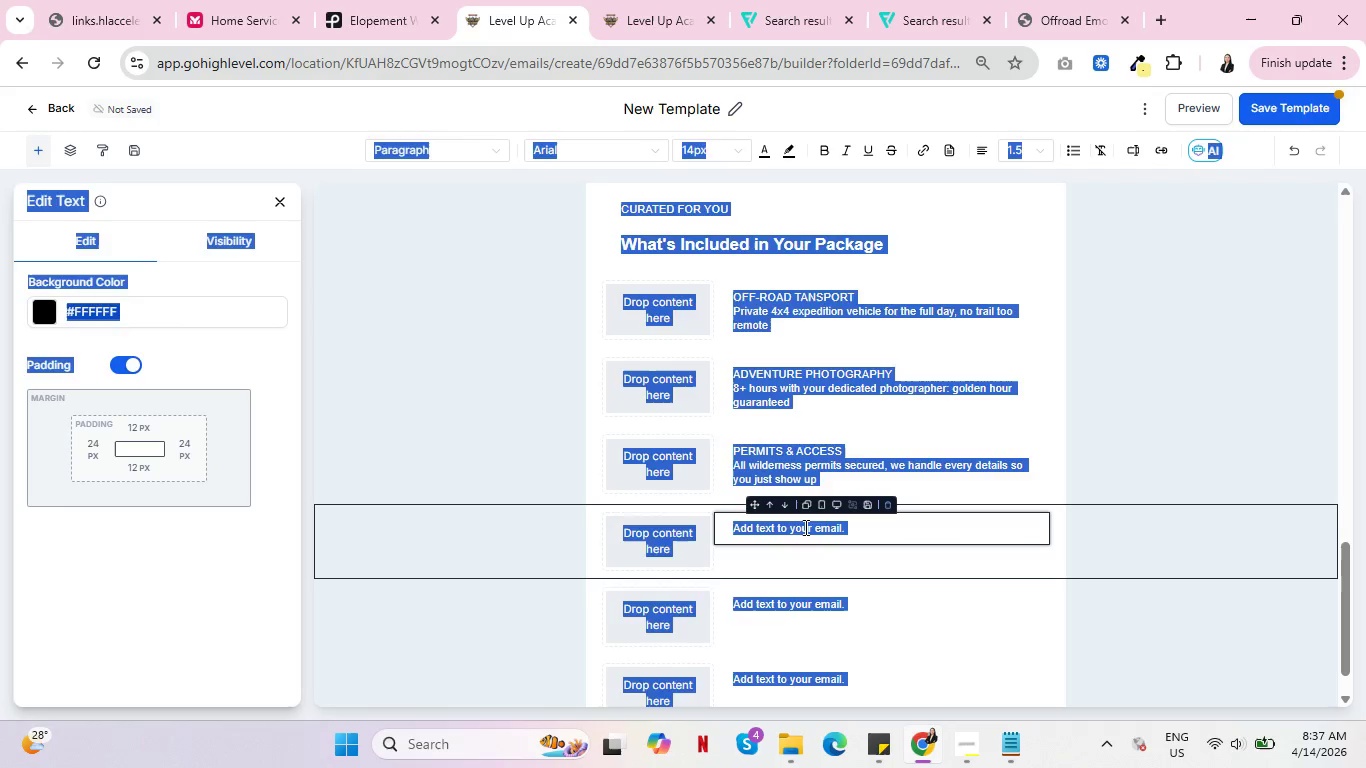 
left_click([804, 527])
 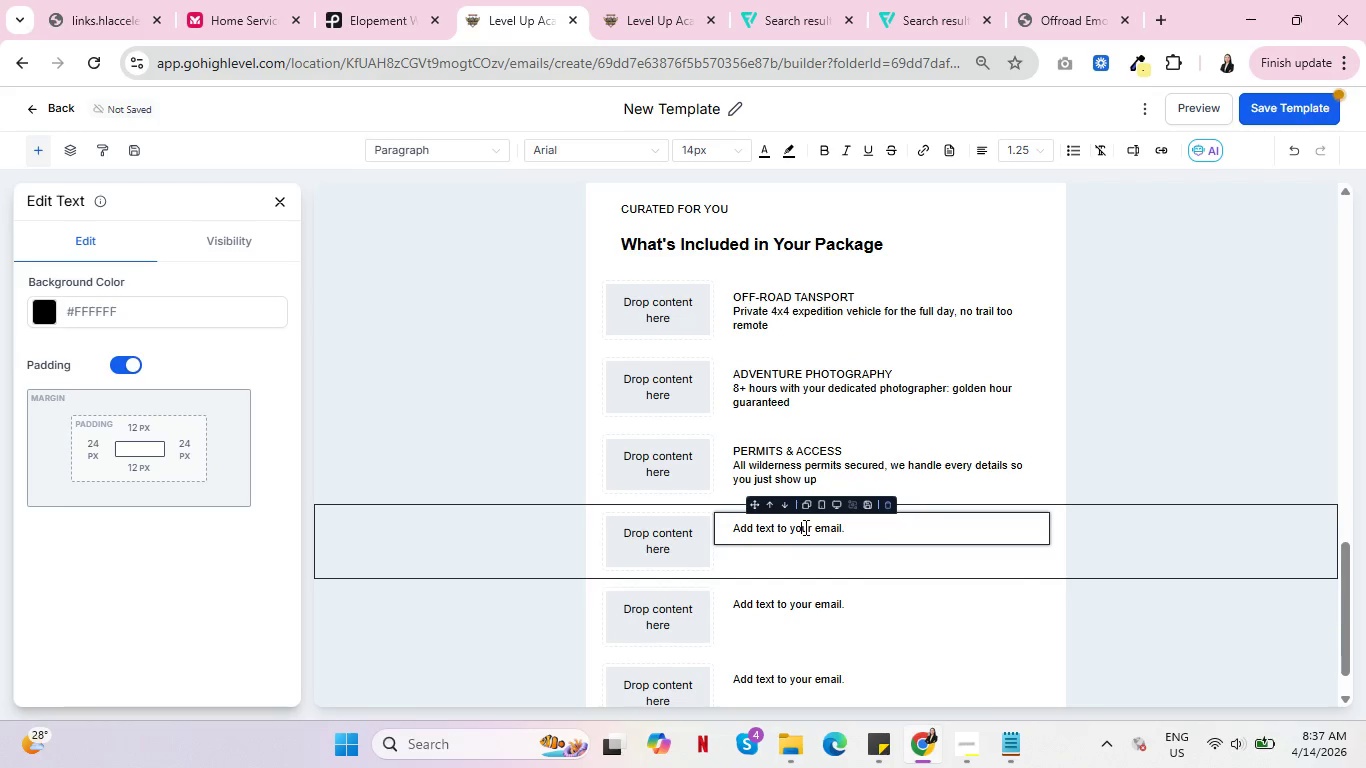 
key(Control+A)
 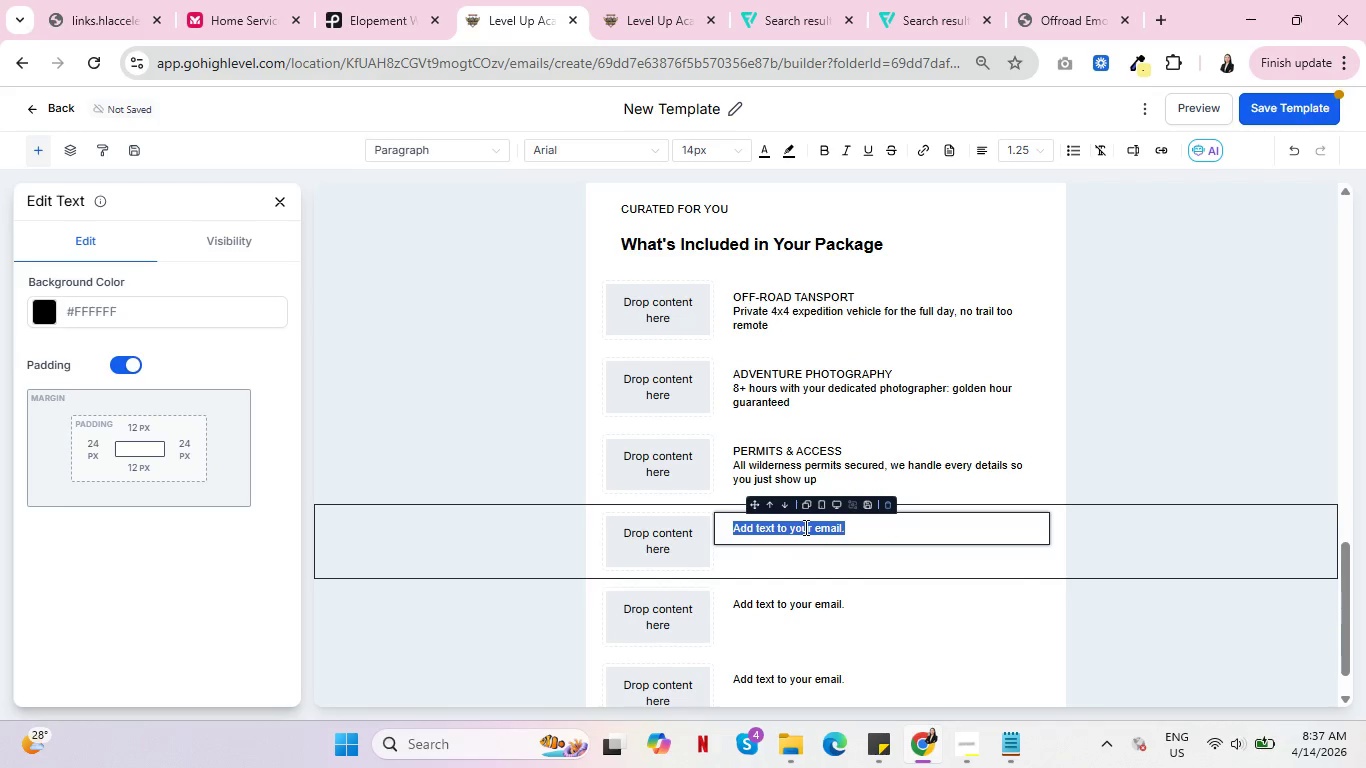 
key(Control+V)
 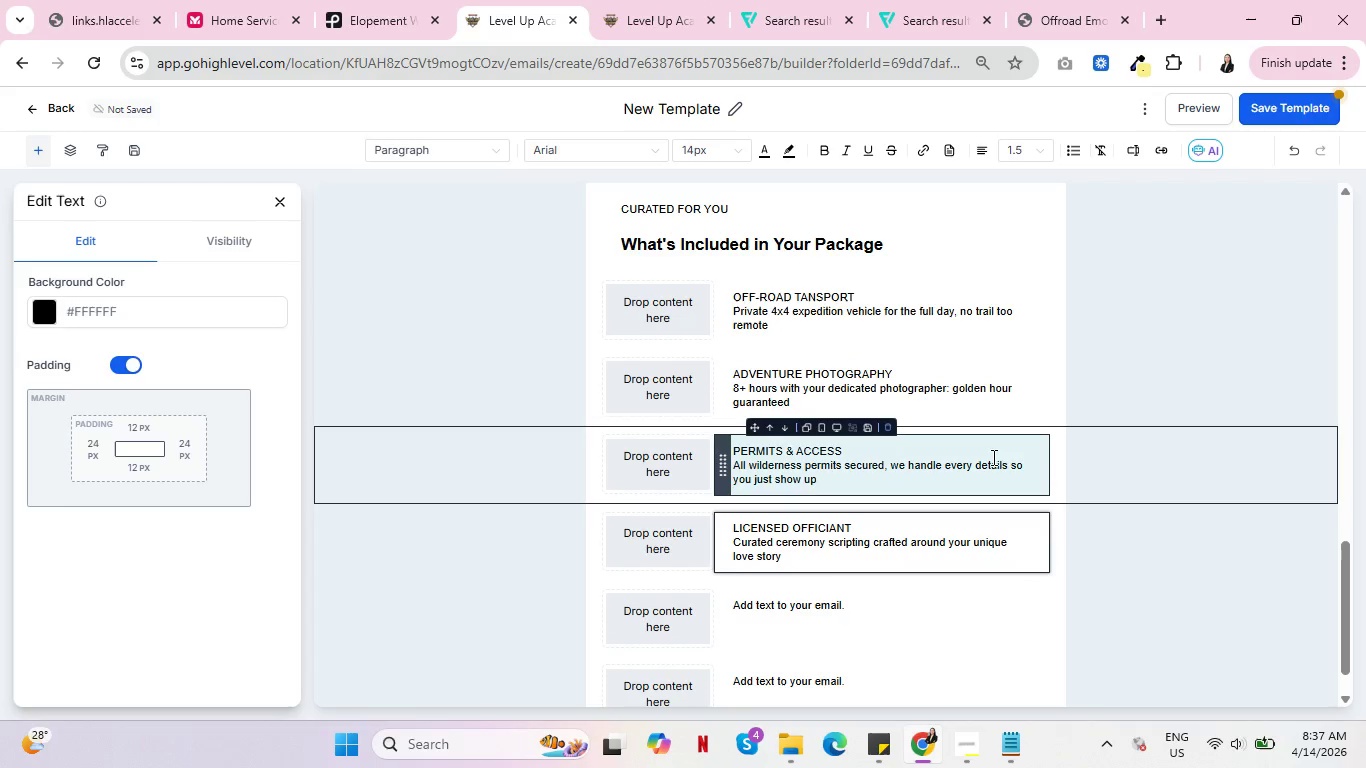 
scroll: coordinate [865, 437], scroll_direction: up, amount: 5.0
 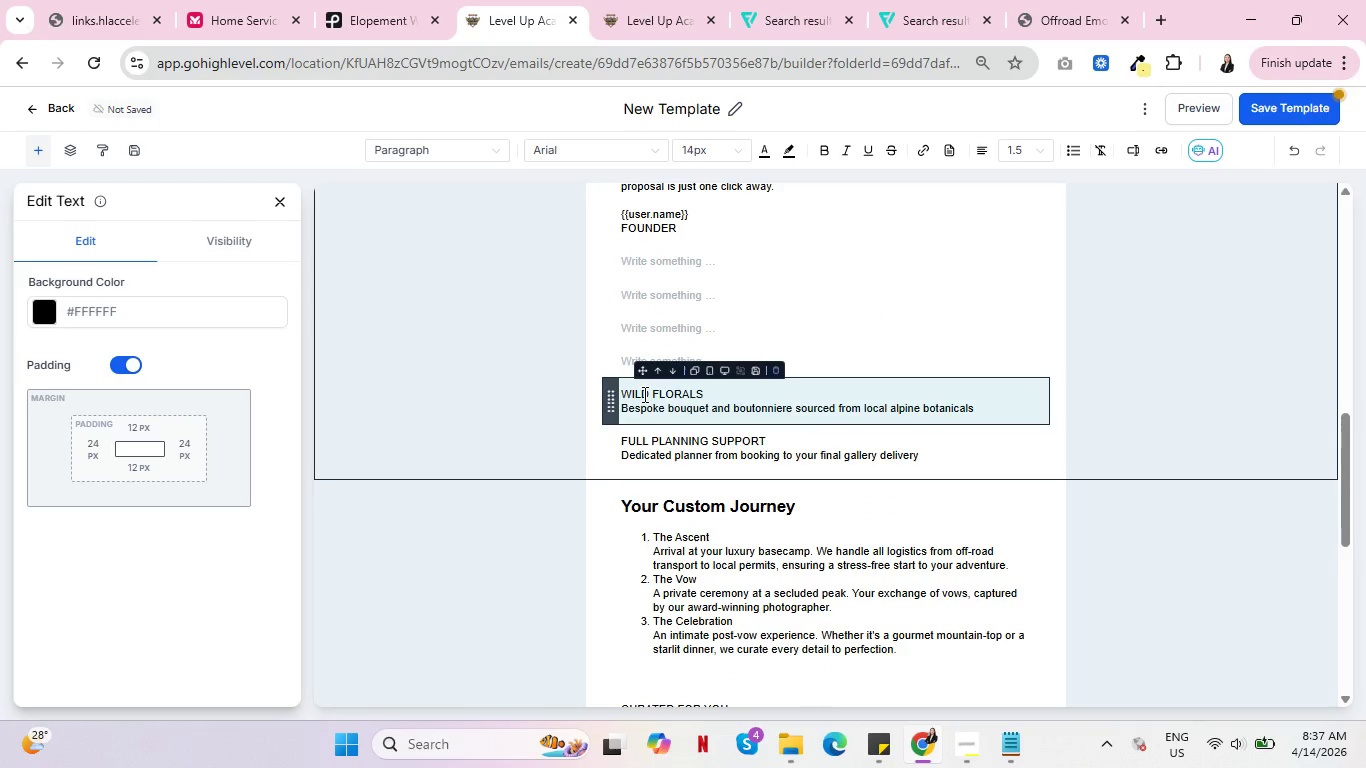 
left_click([643, 394])
 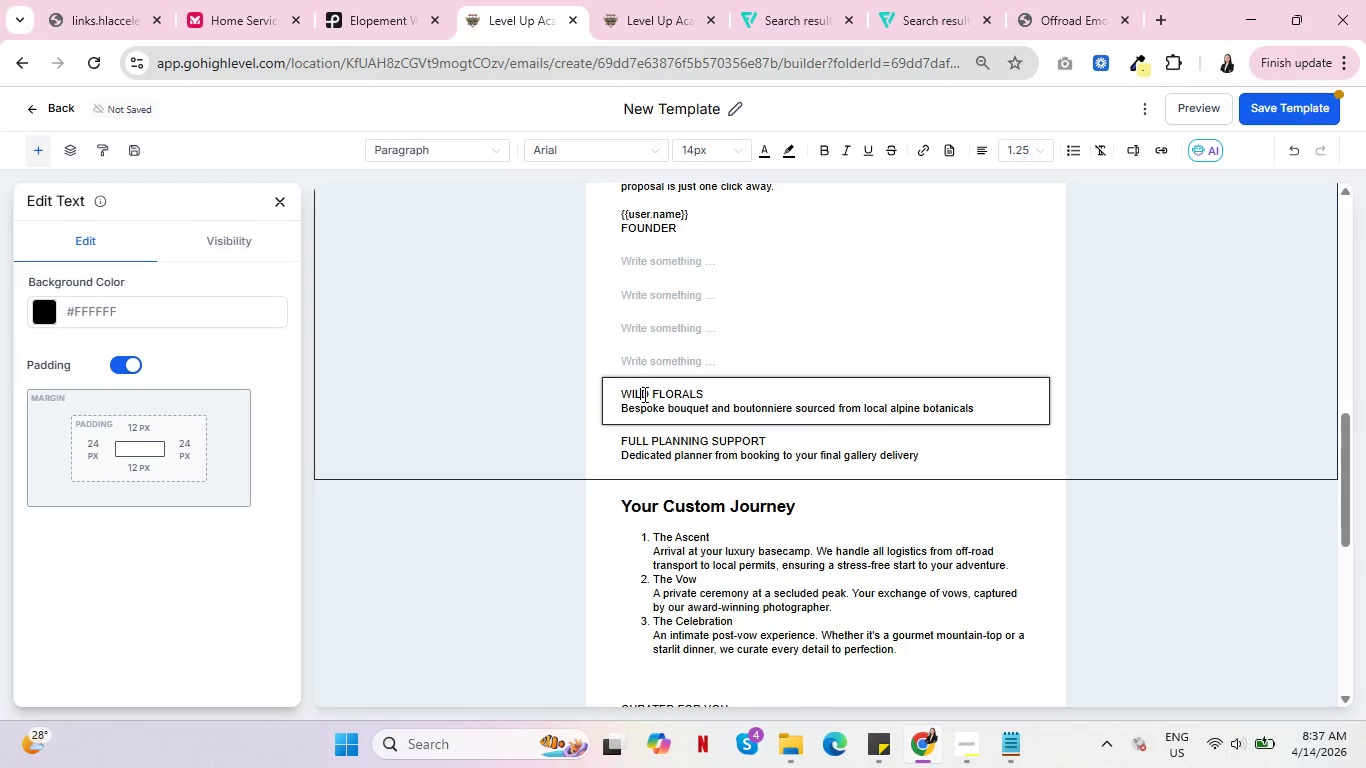 
key(Control+A)
 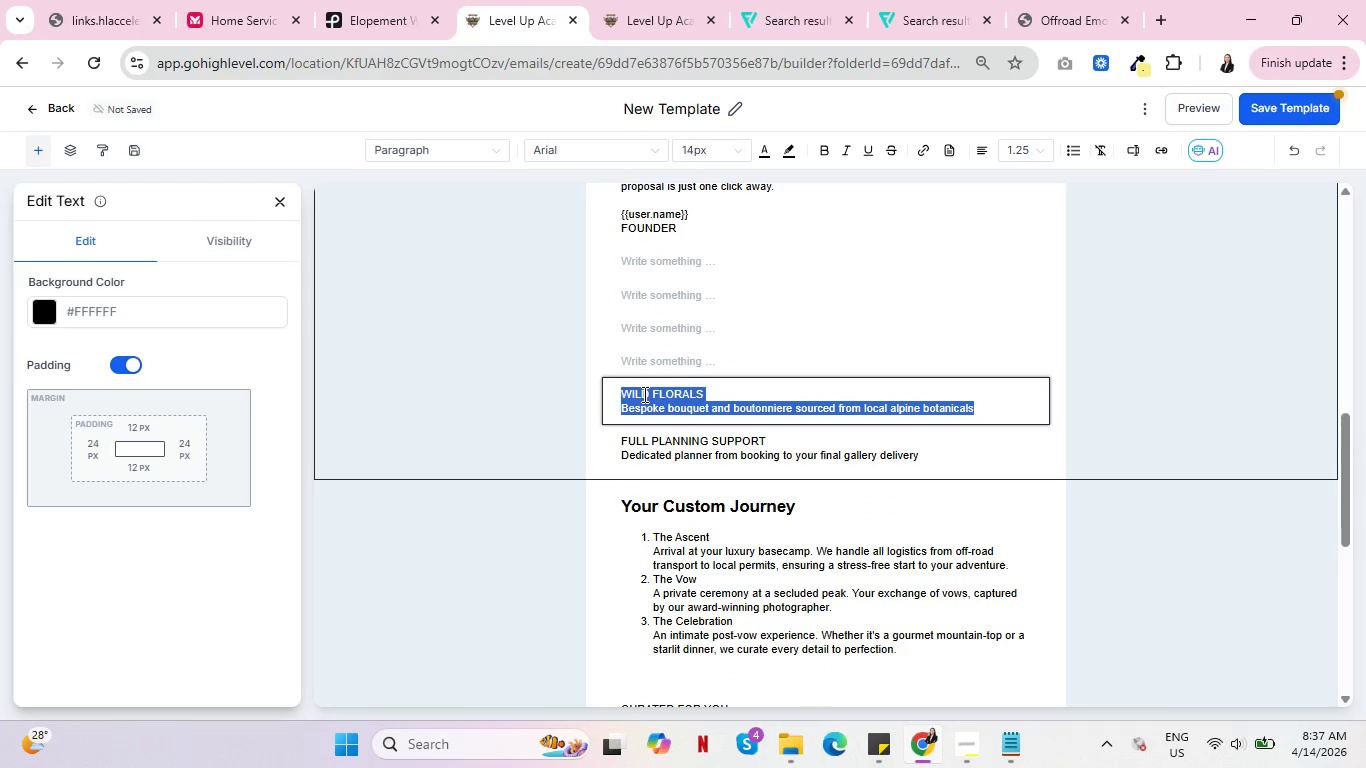 
key(Control+X)
 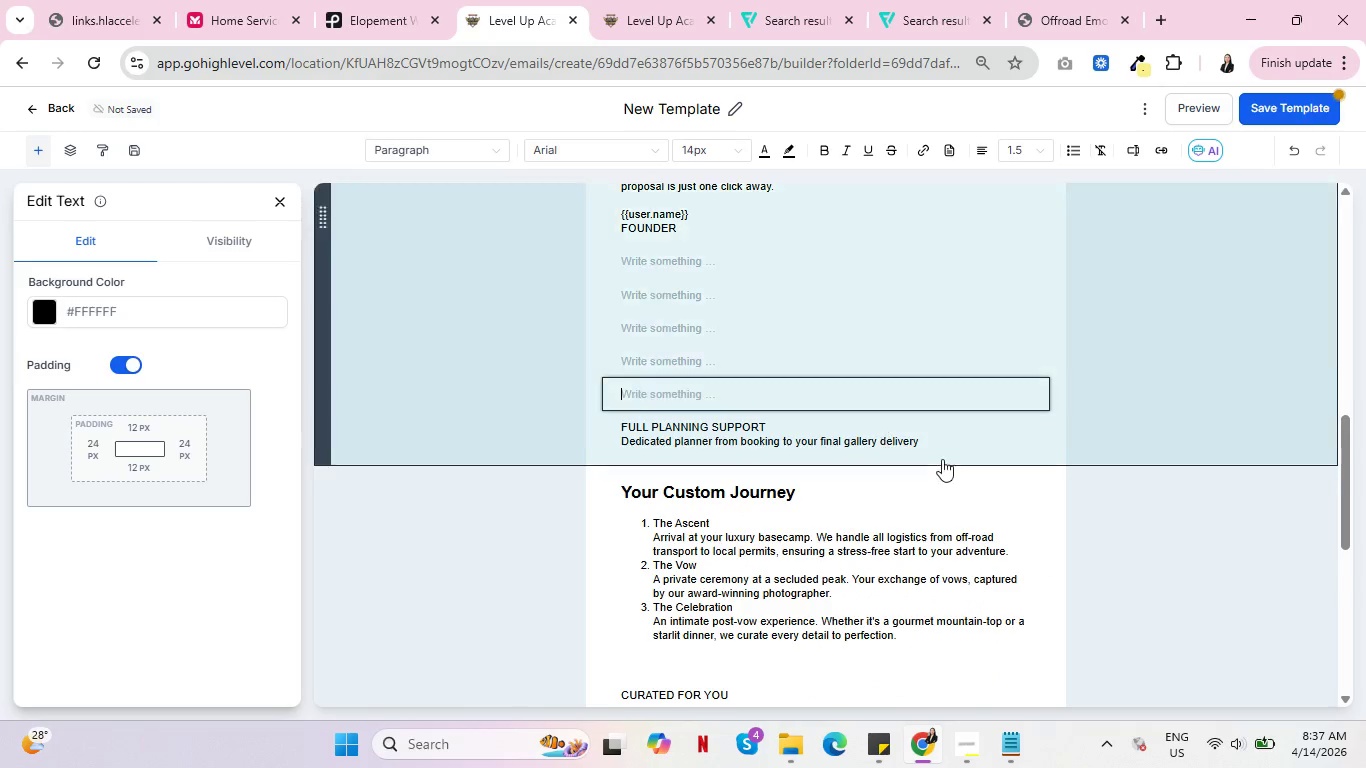 
scroll: coordinate [953, 459], scroll_direction: down, amount: 6.0
 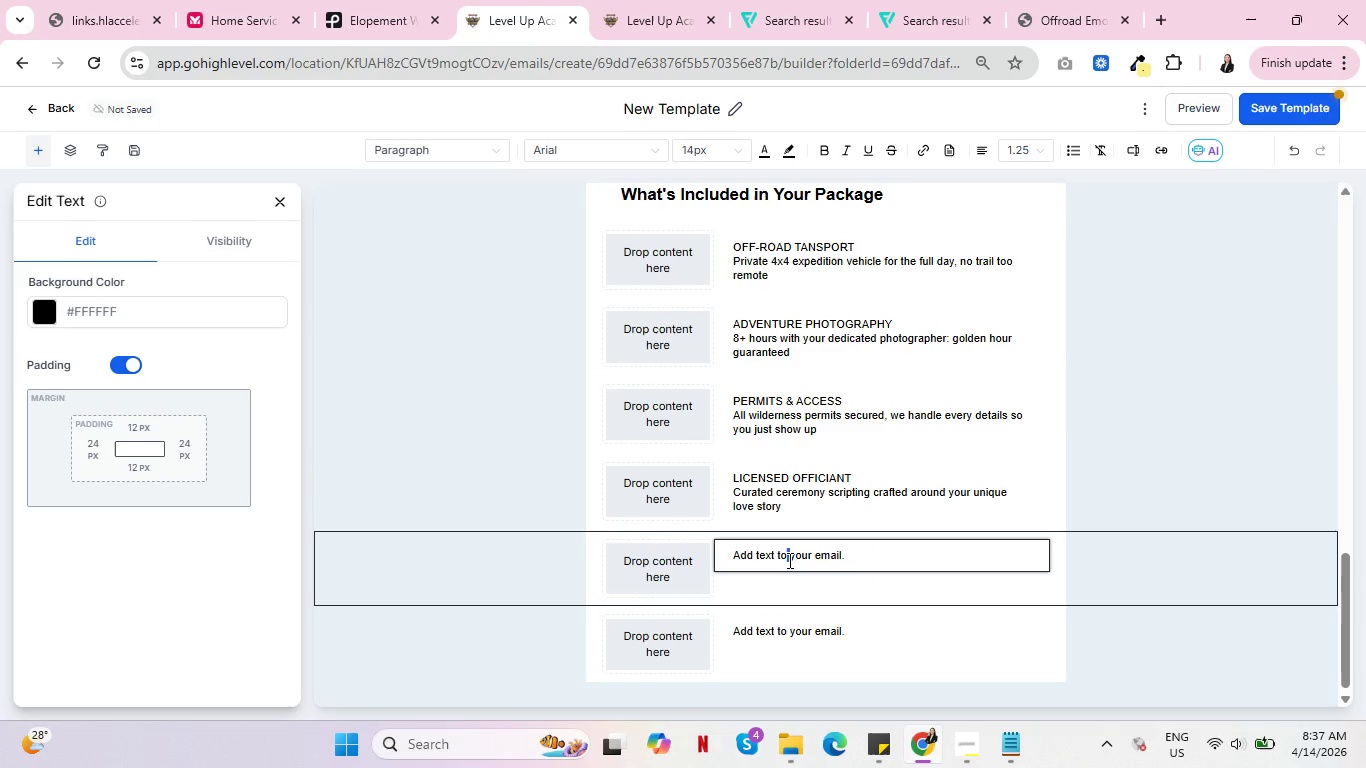 
key(Control+A)
 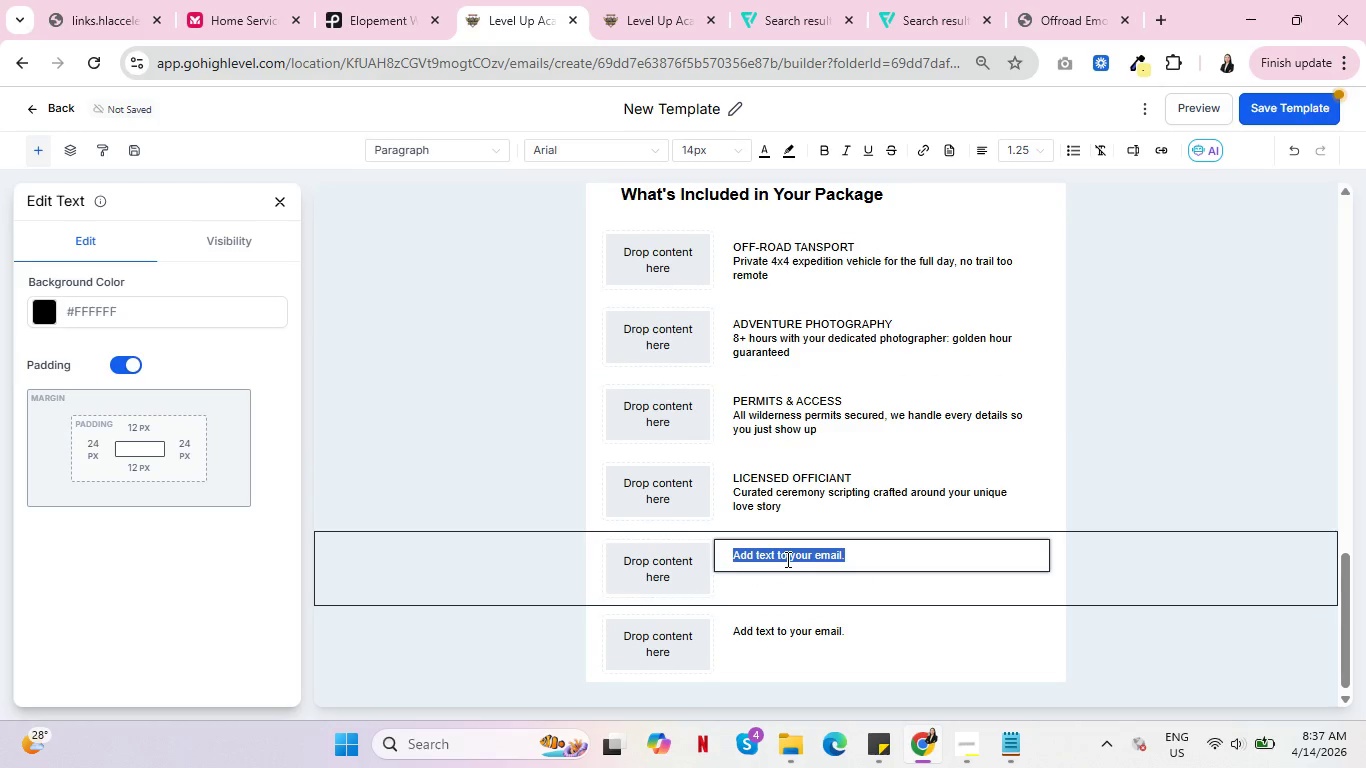 
key(Control+V)
 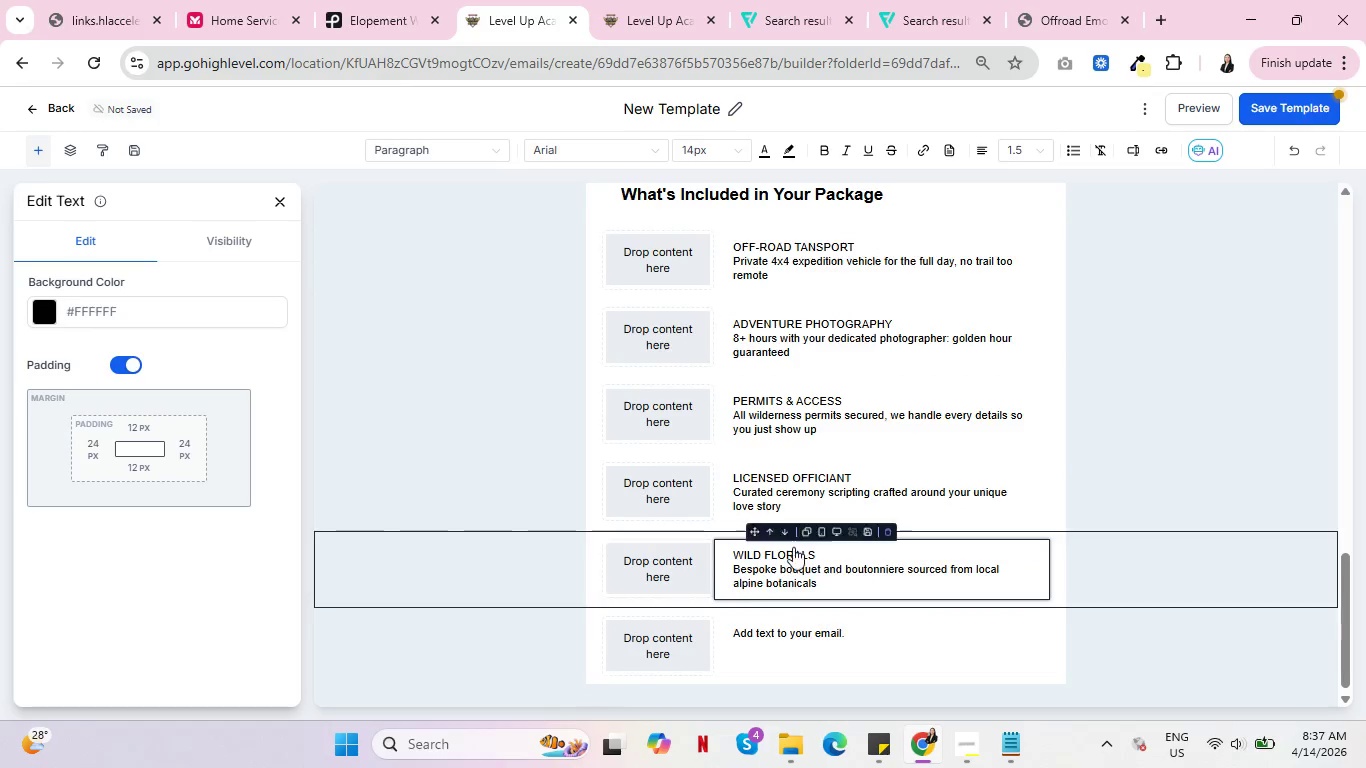 
scroll: coordinate [795, 547], scroll_direction: up, amount: 6.0
 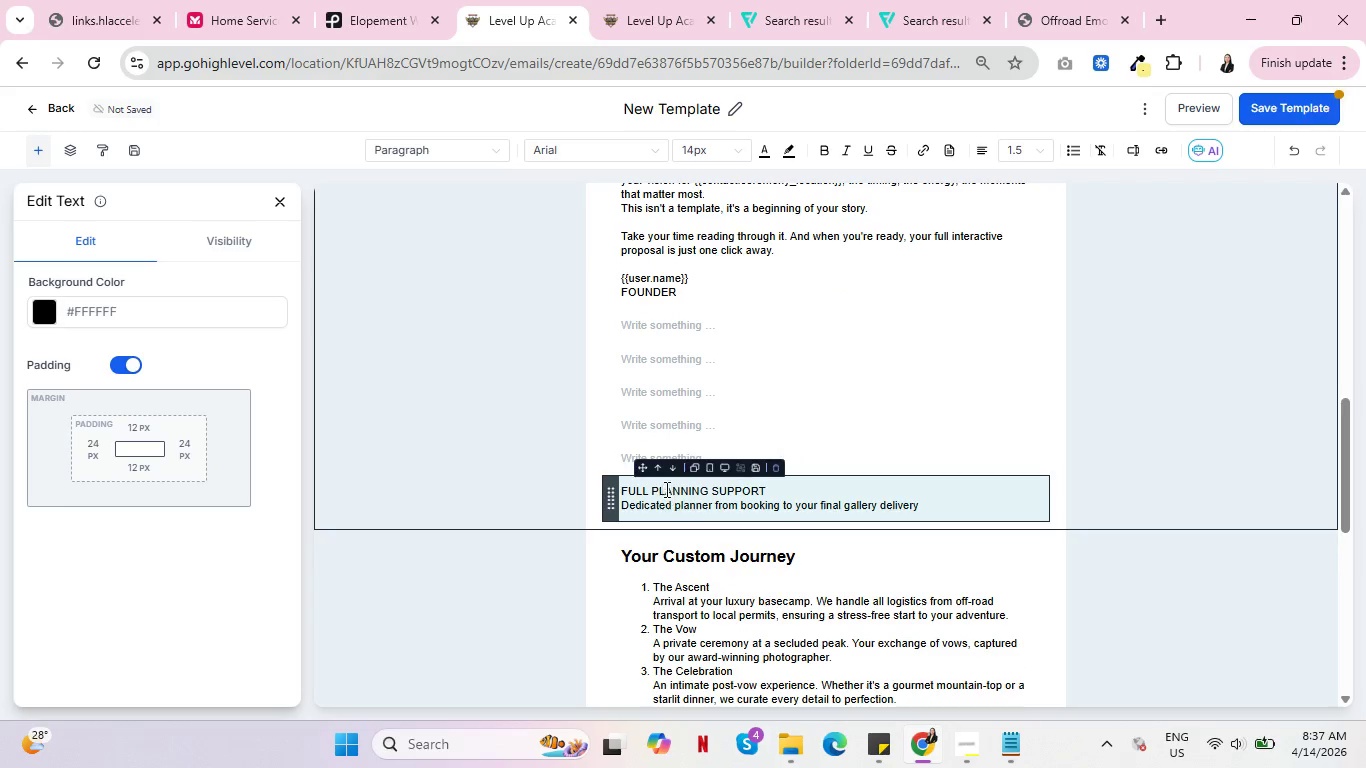 
left_click([669, 496])
 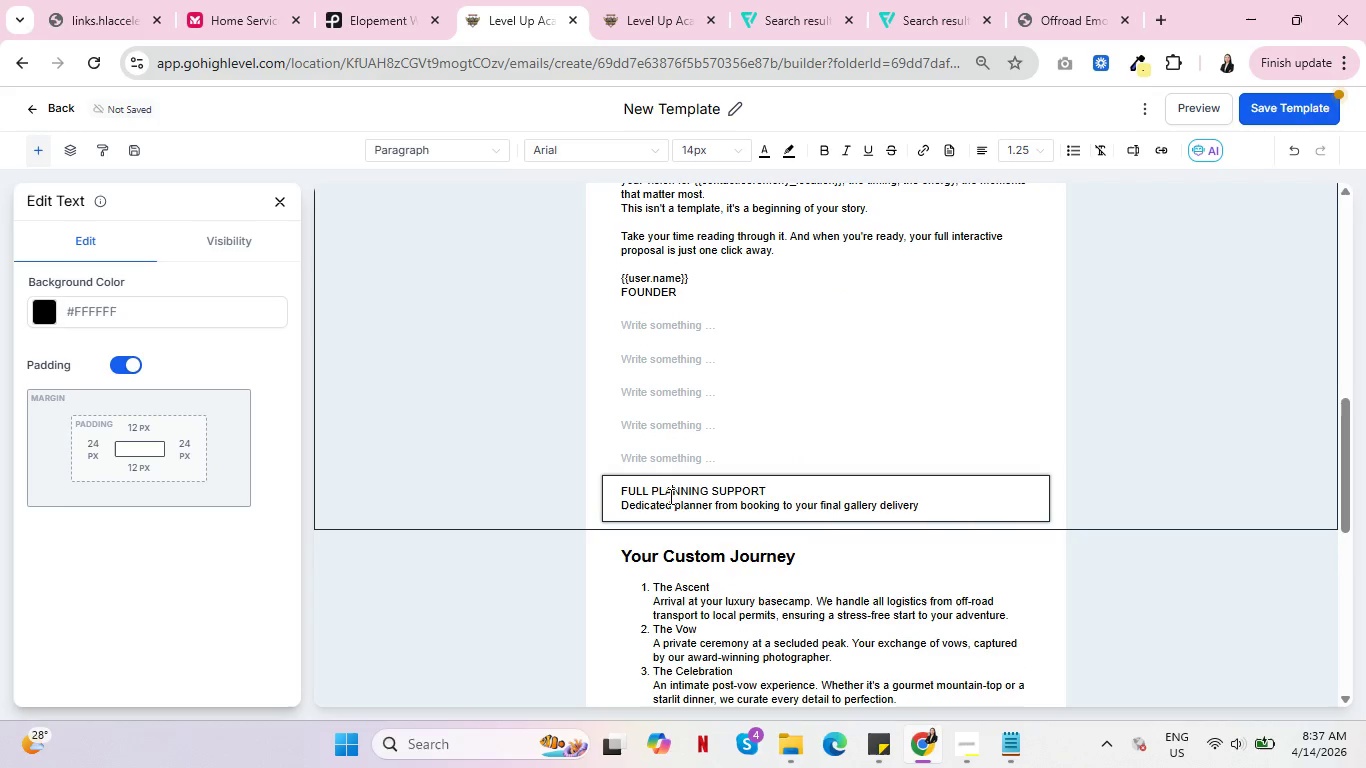 
key(Control+A)
 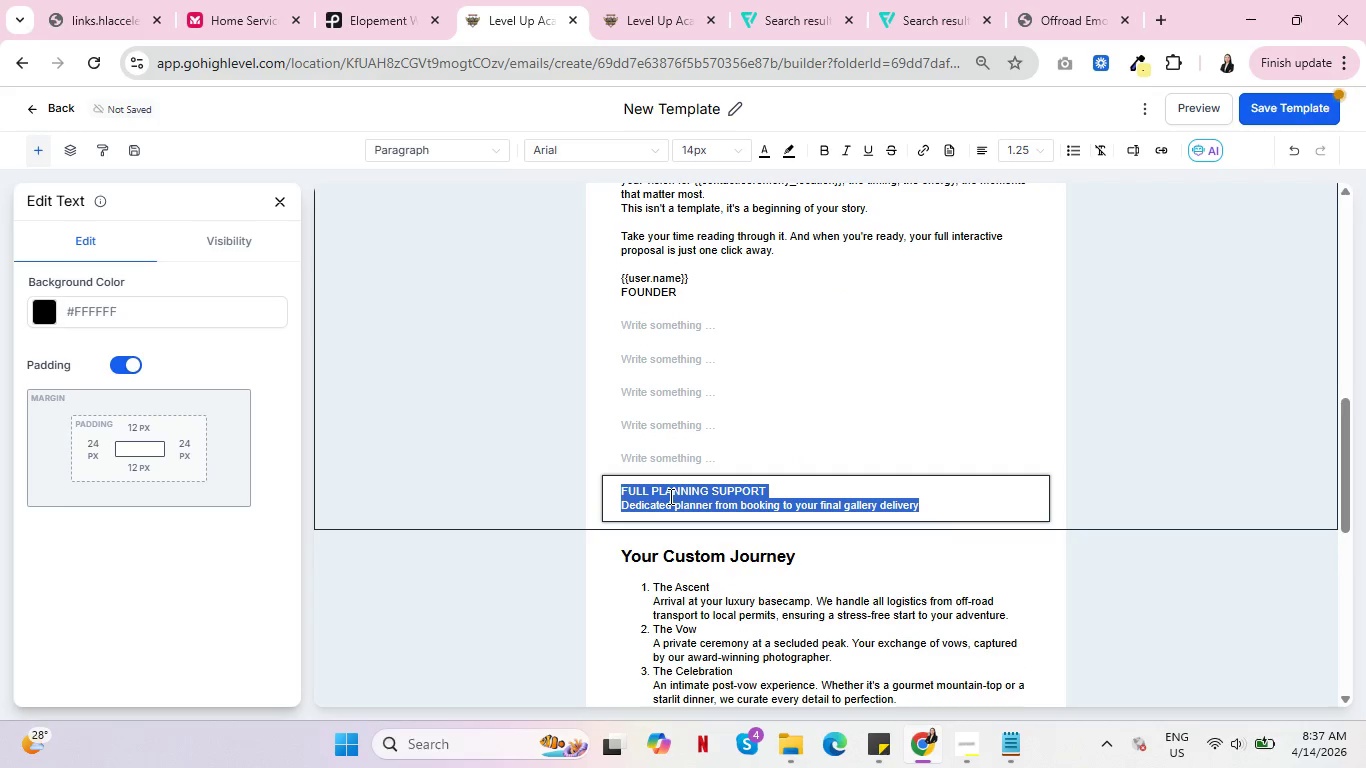 
key(Control+X)
 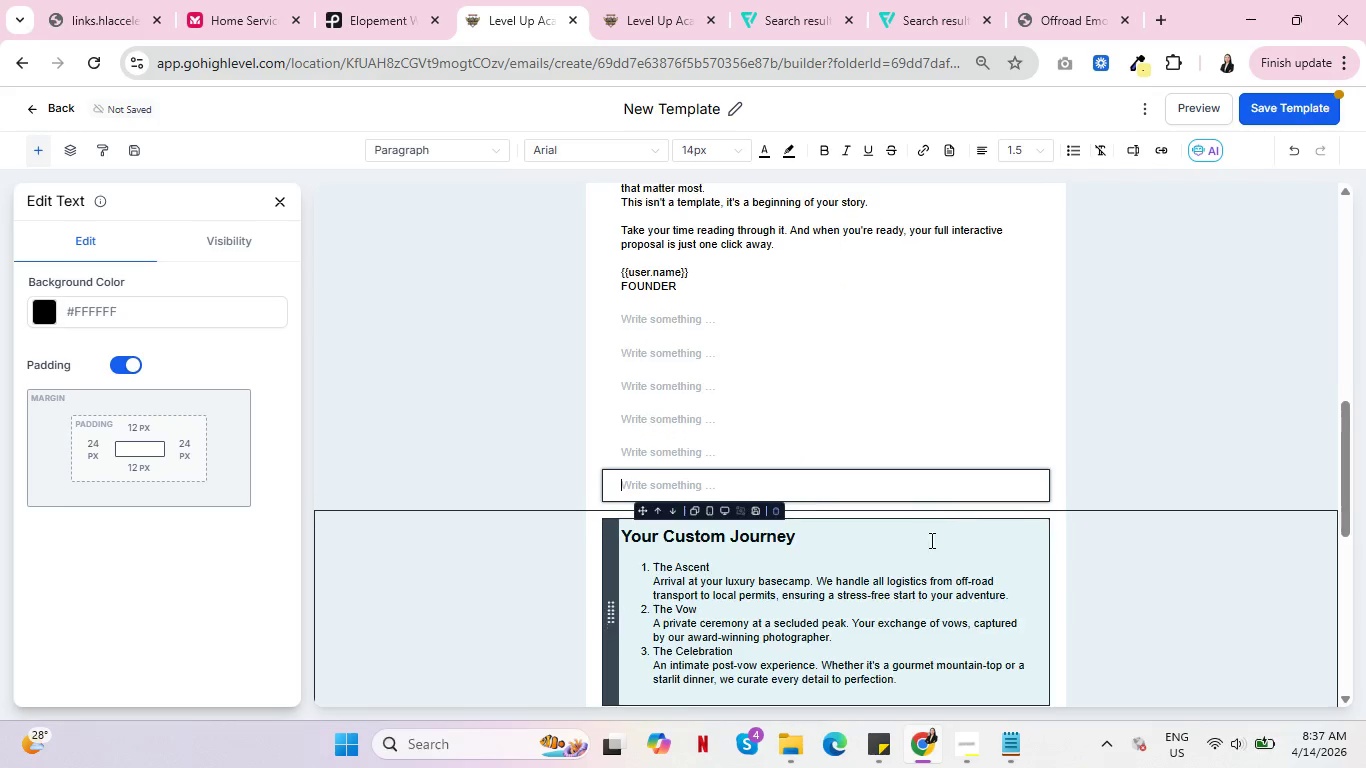 
scroll: coordinate [857, 590], scroll_direction: down, amount: 7.0
 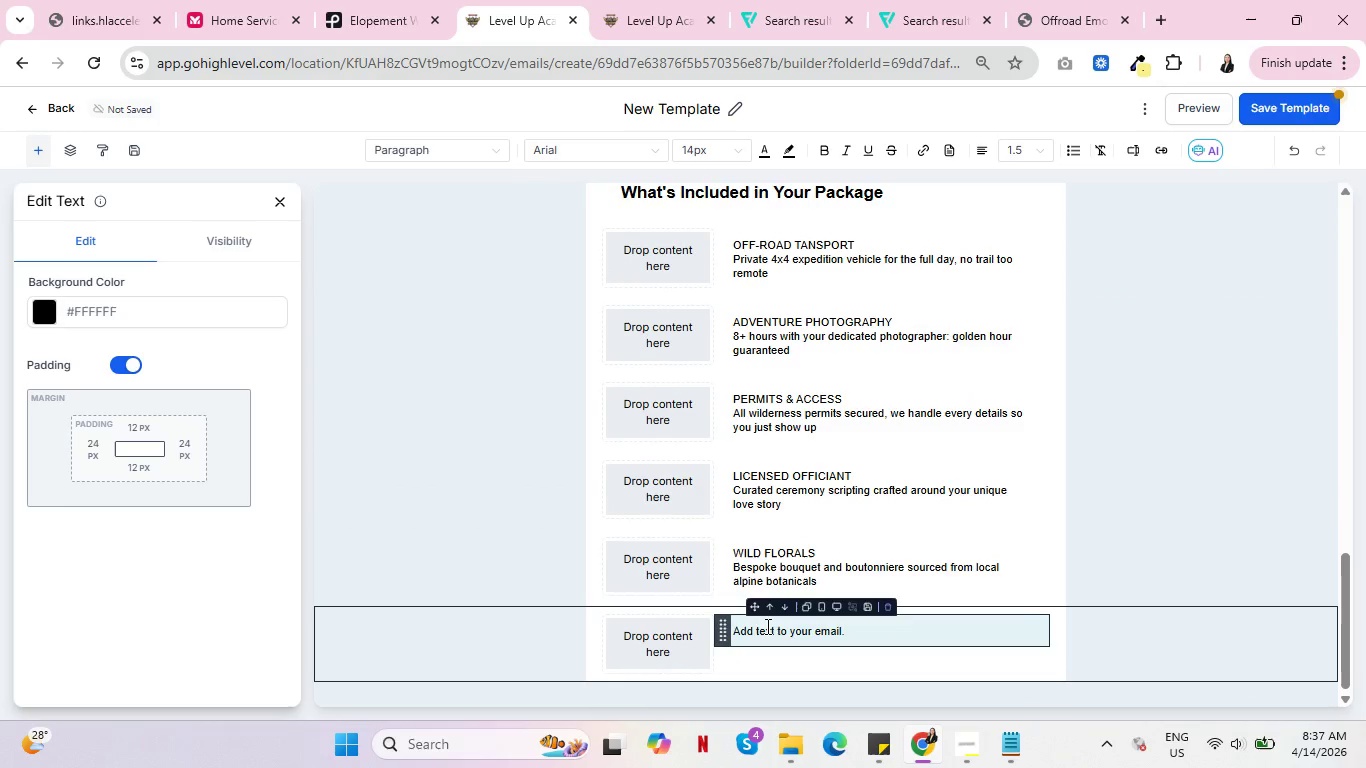 
left_click([766, 626])
 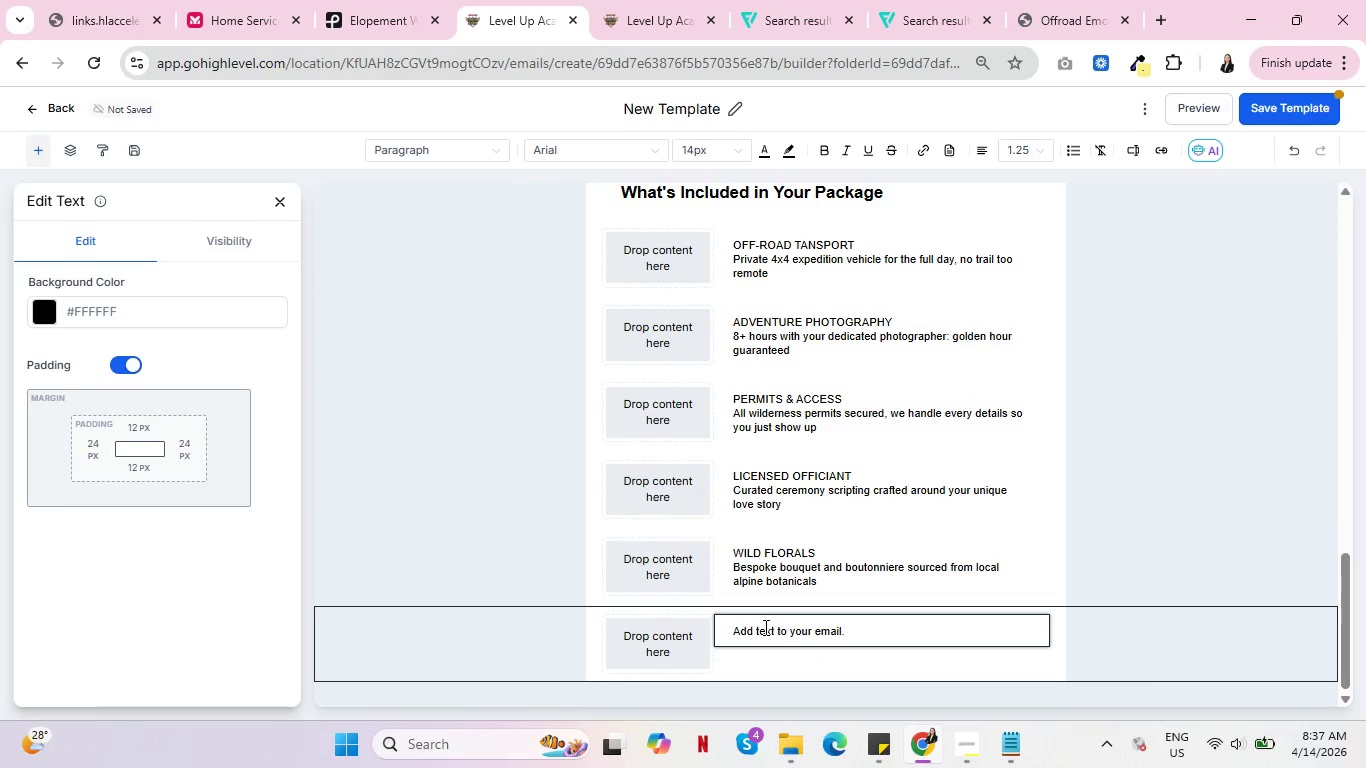 
key(Control+A)
 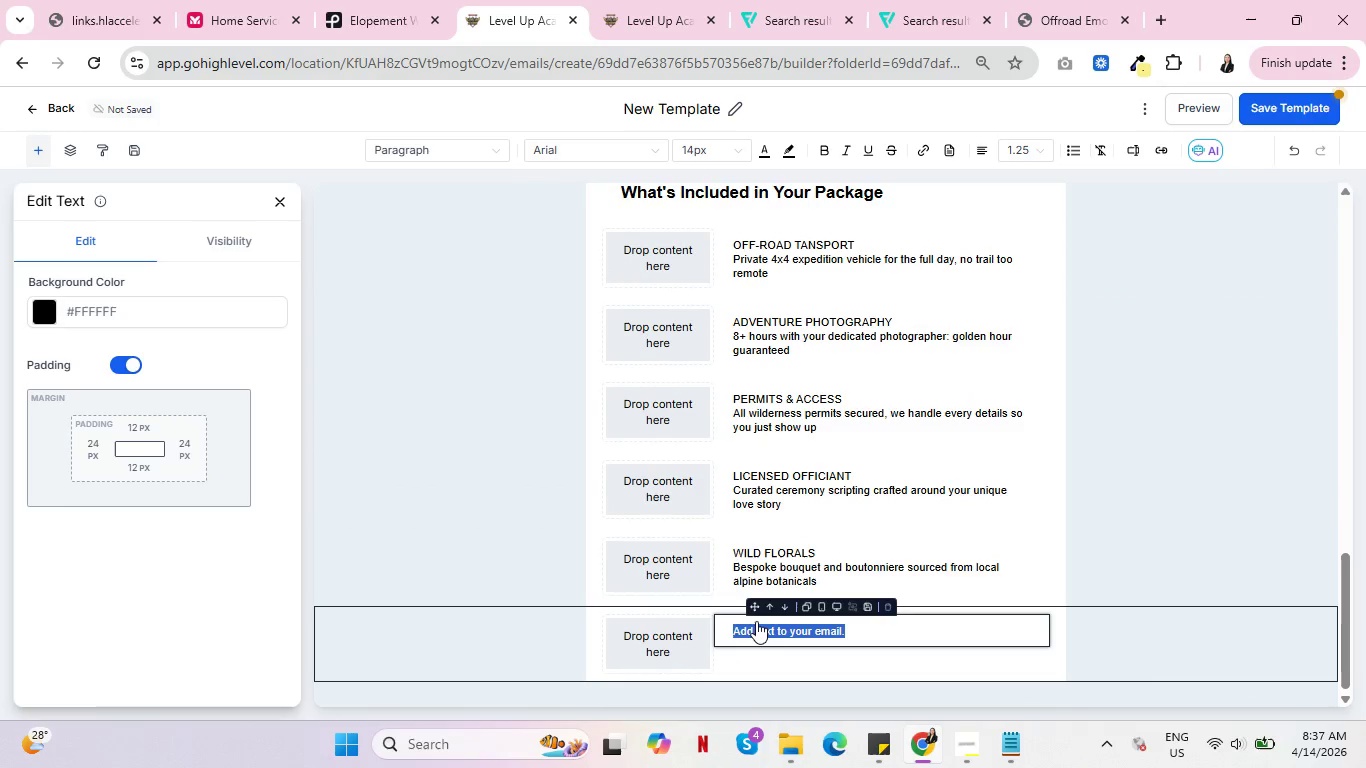 
key(Control+V)
 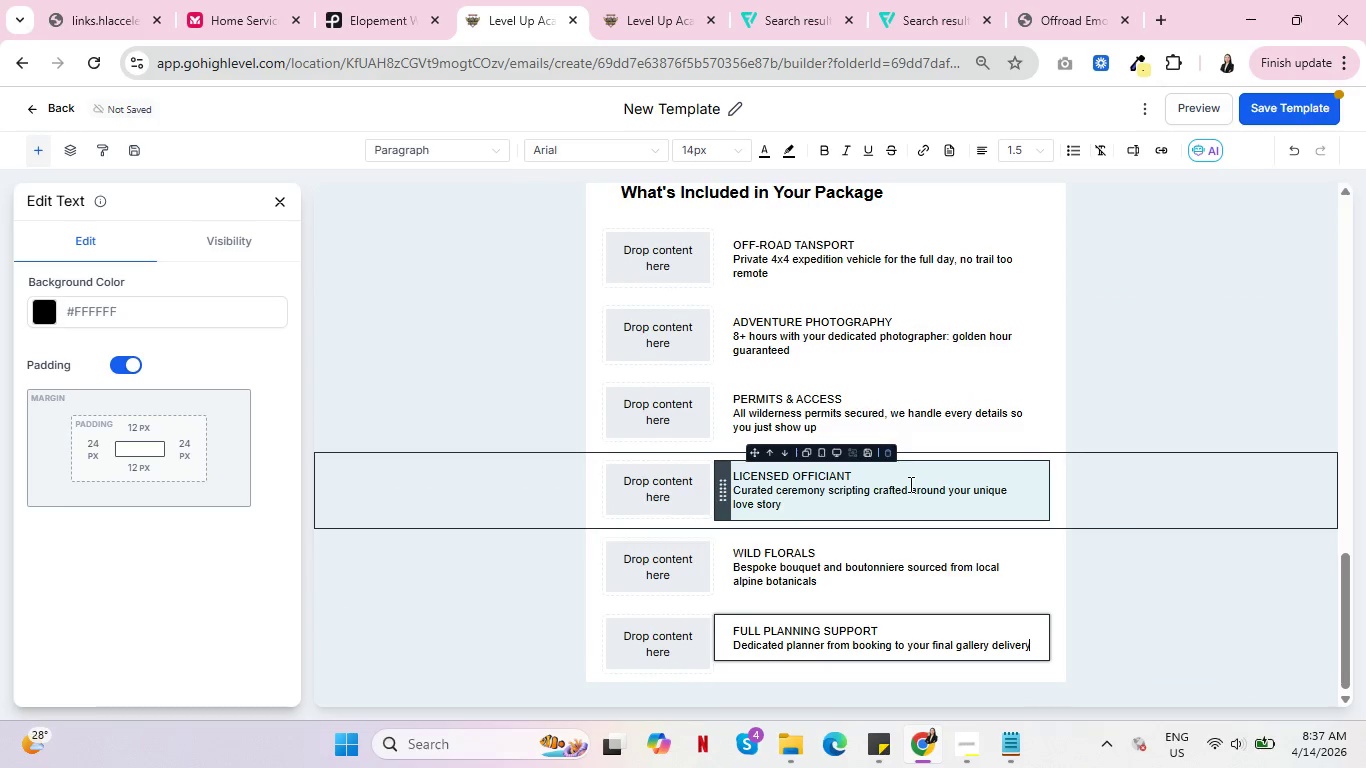 
scroll: coordinate [833, 463], scroll_direction: up, amount: 6.0
 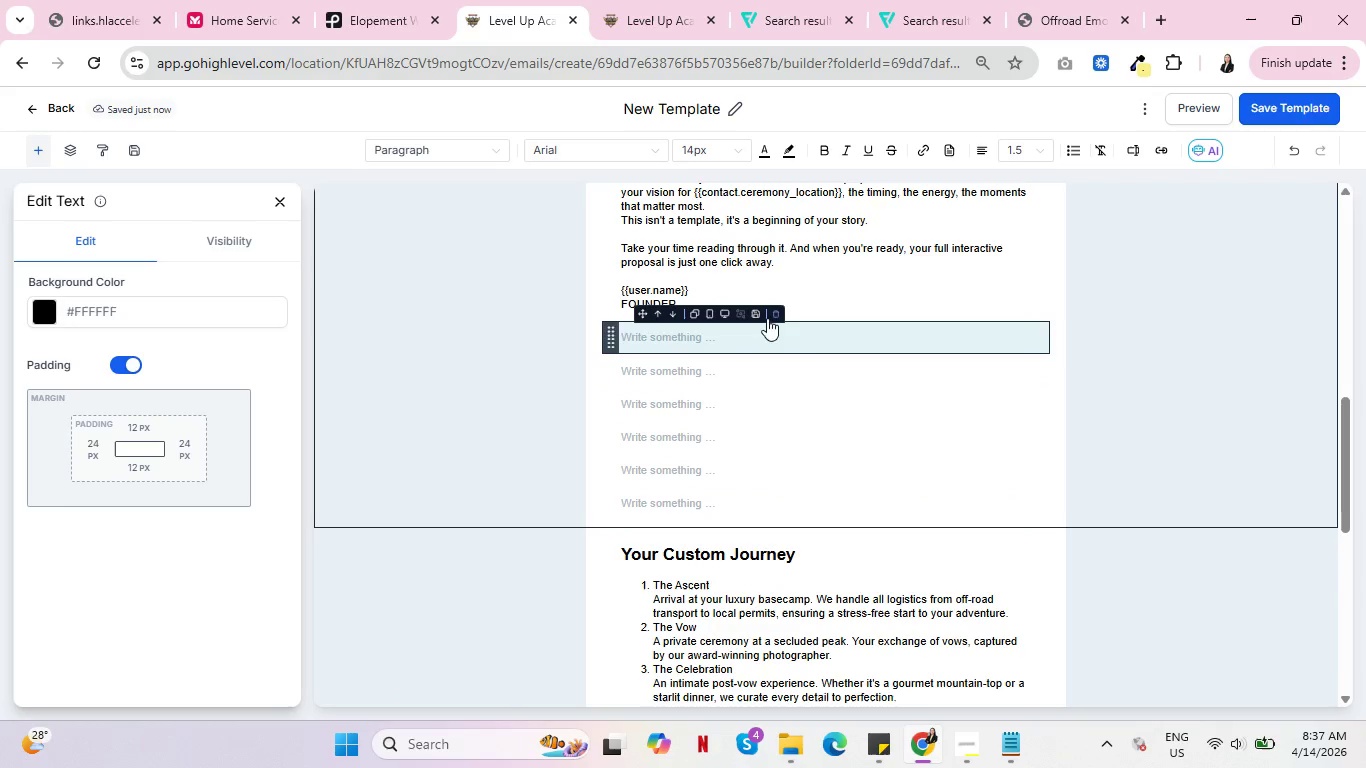 
left_click([777, 313])
 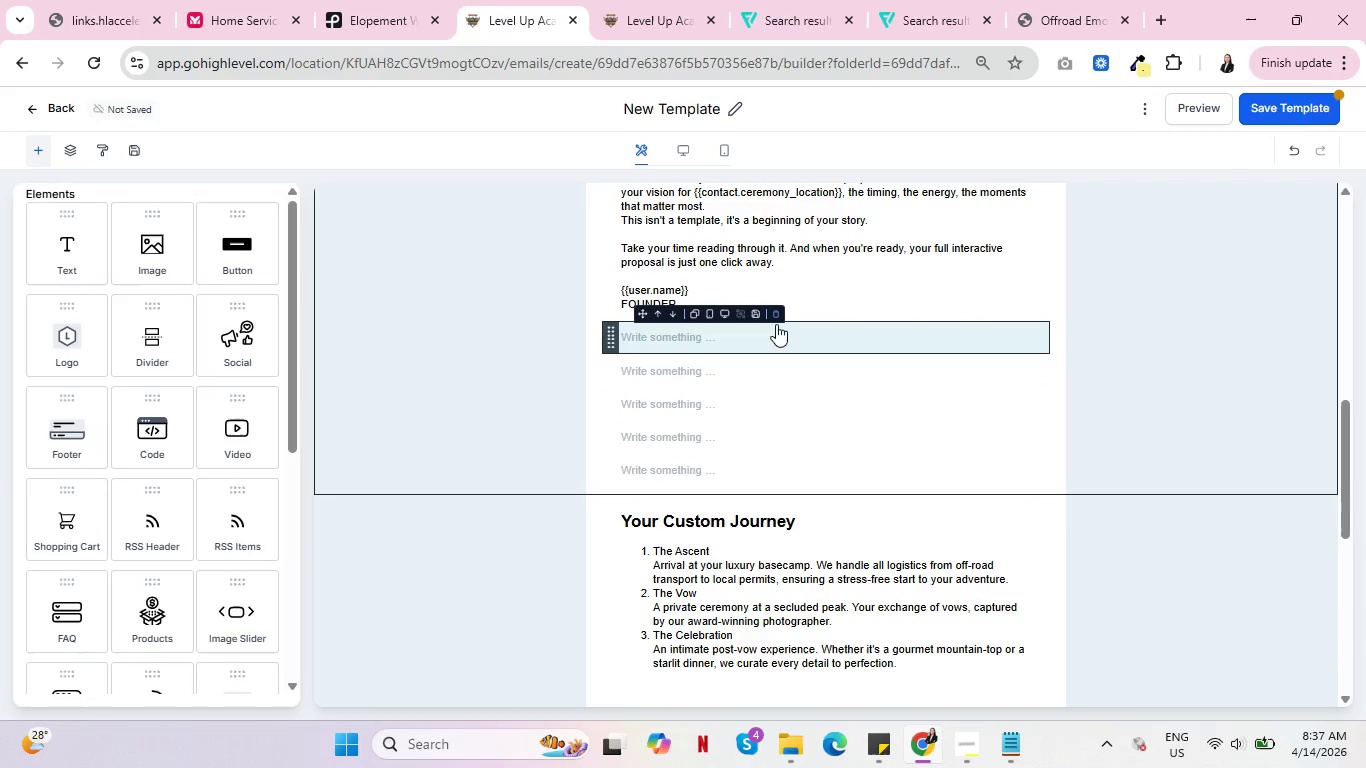 
left_click([774, 319])
 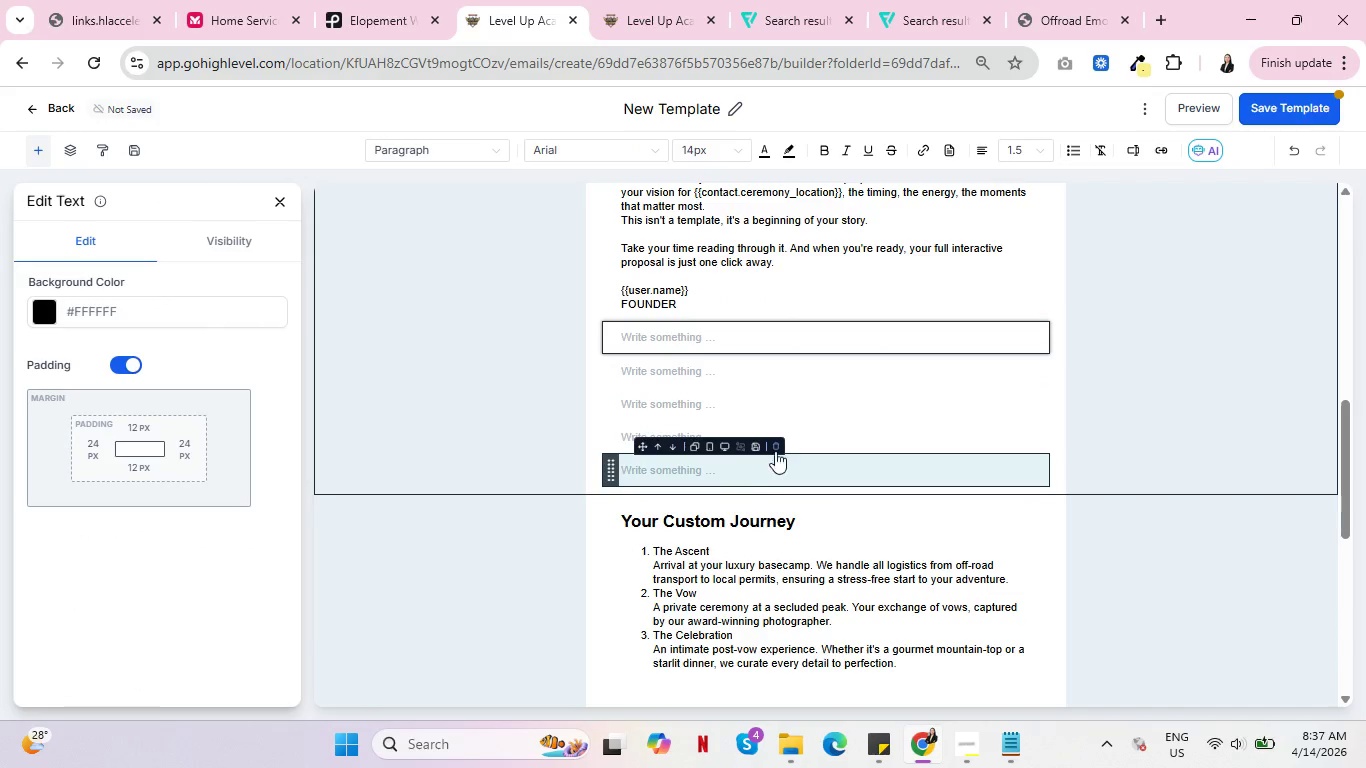 
left_click([778, 445])
 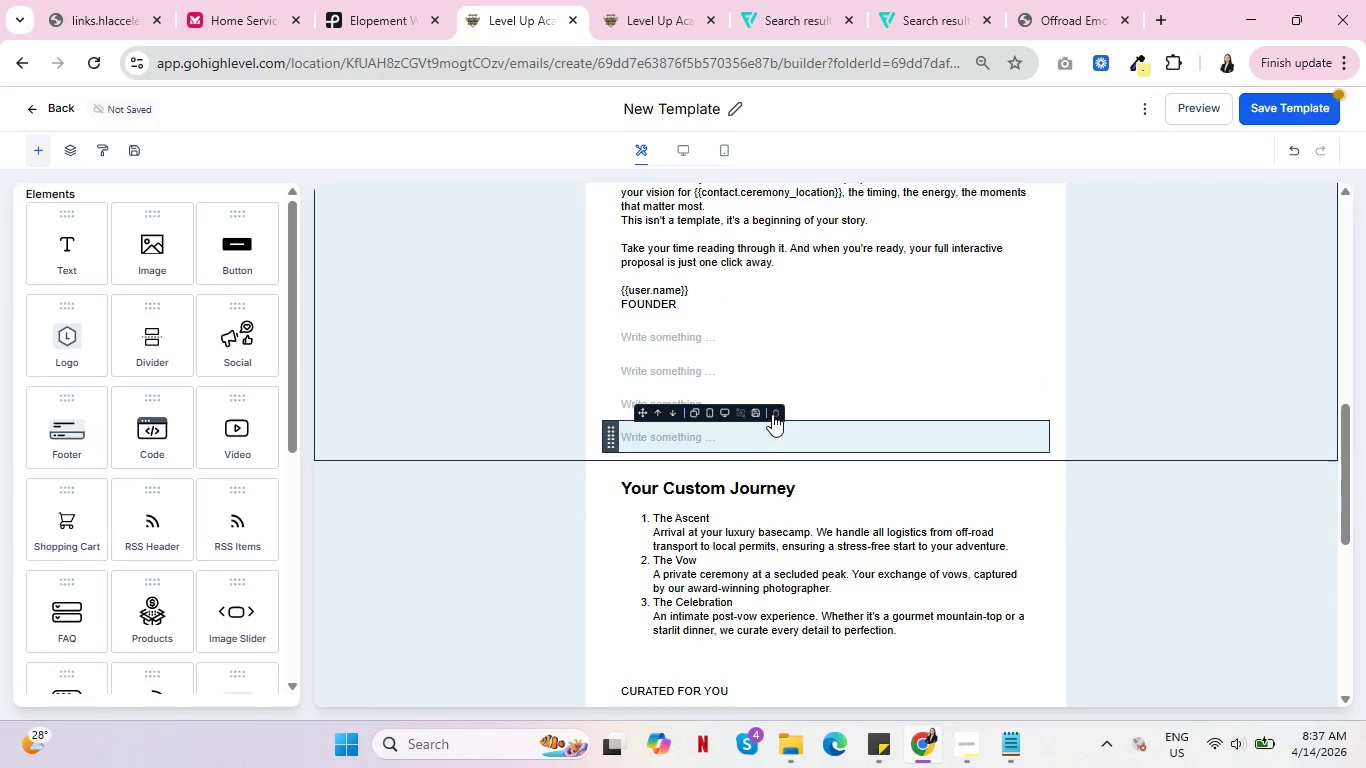 
left_click([776, 413])
 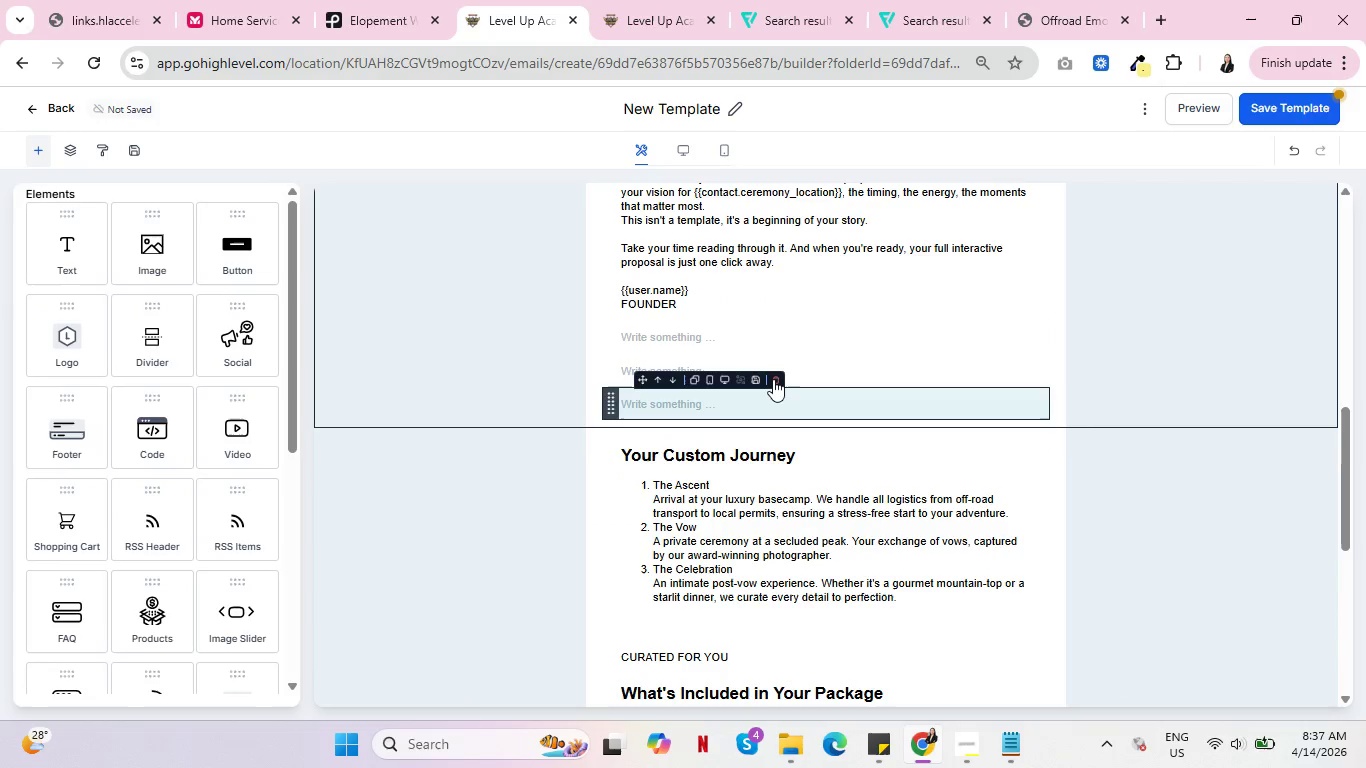 
left_click([773, 379])
 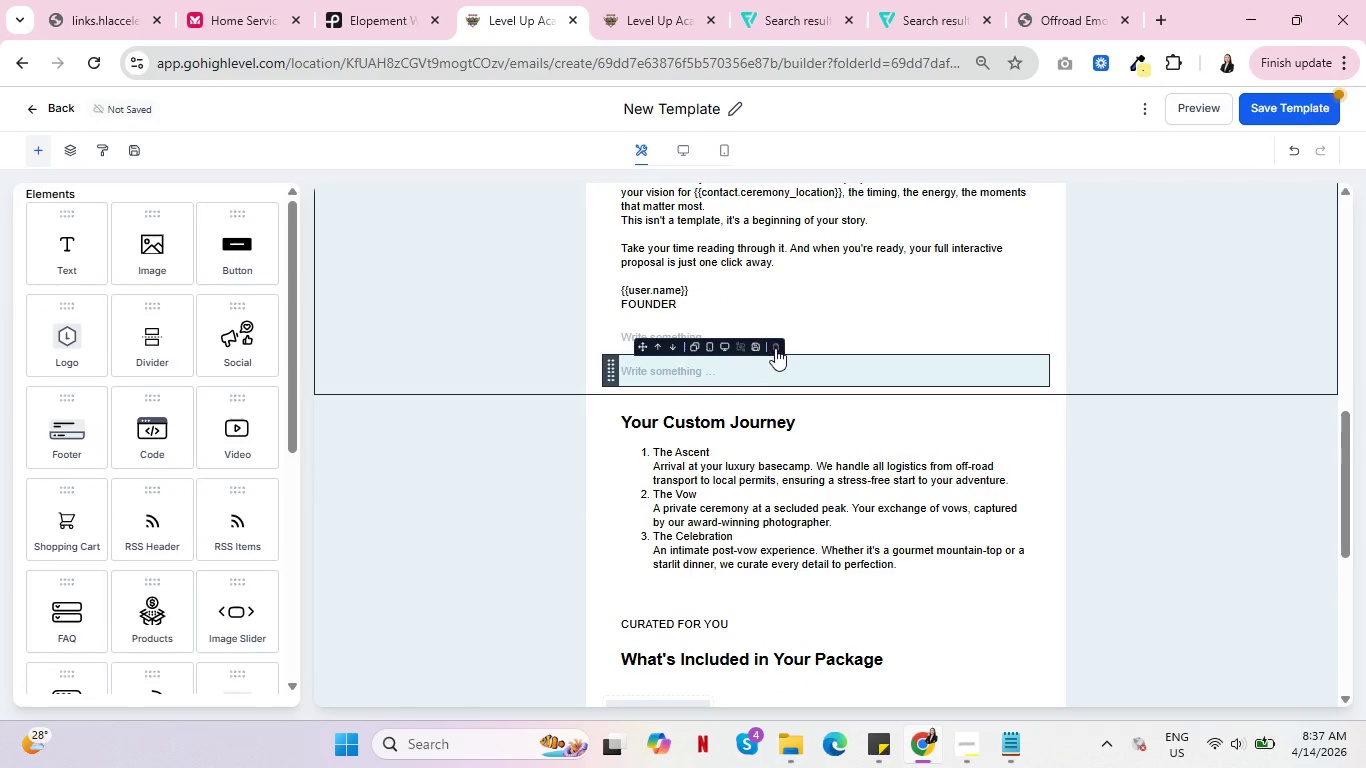 
left_click([777, 348])
 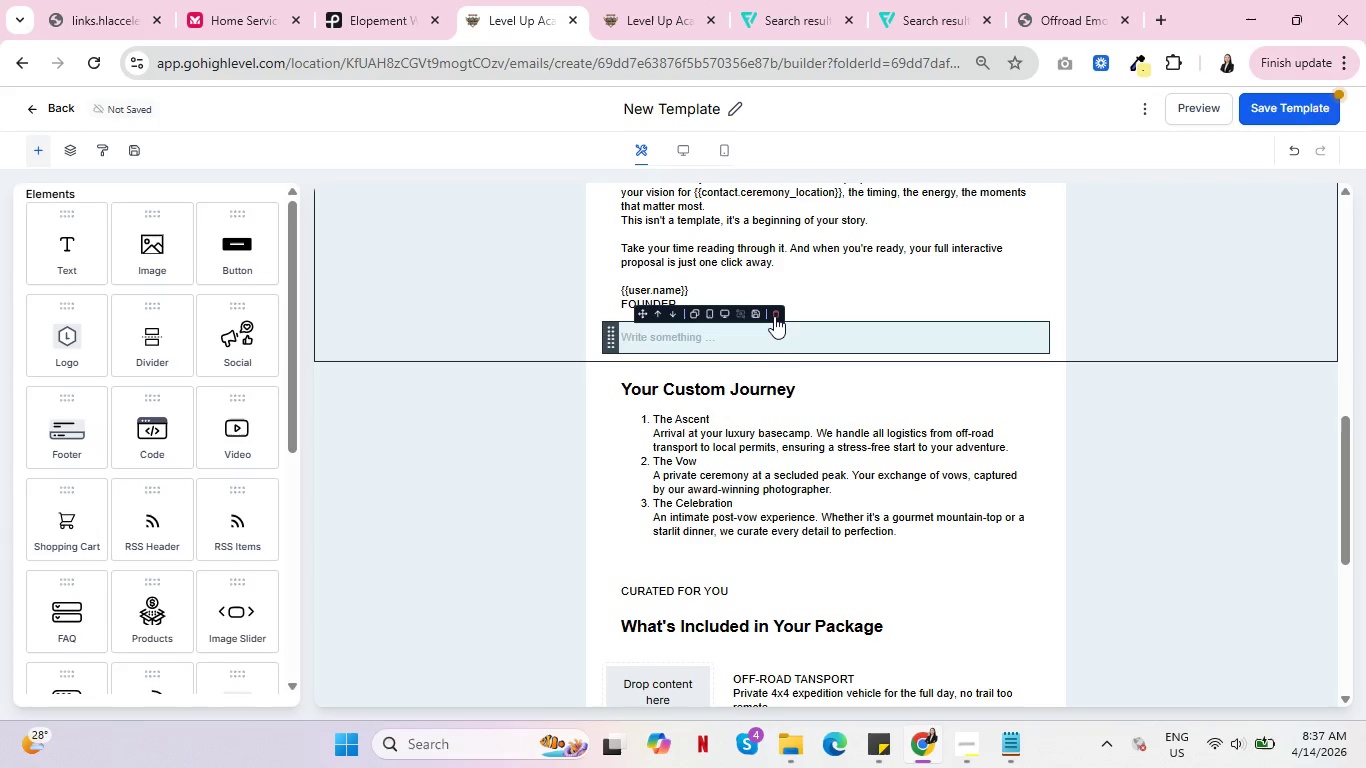 
left_click([774, 316])
 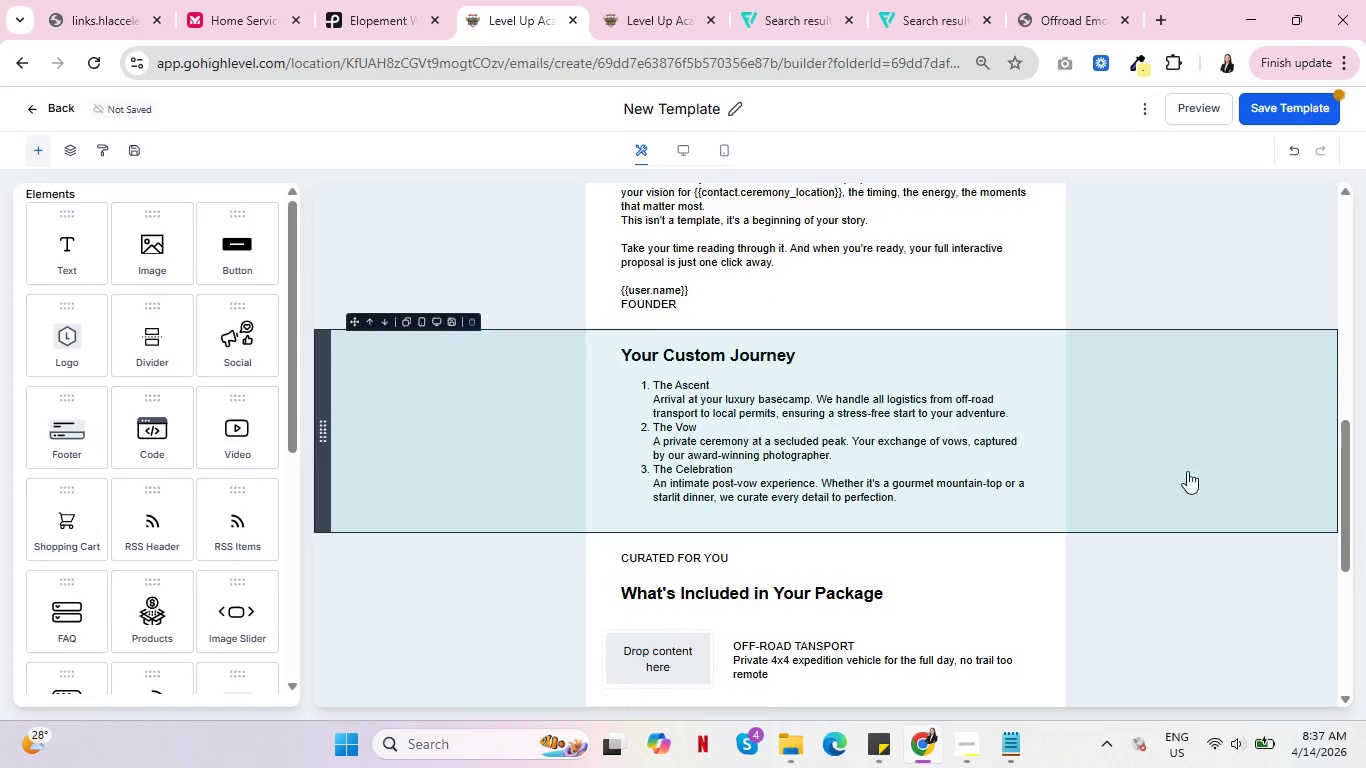 
scroll: coordinate [1202, 478], scroll_direction: up, amount: 5.0
 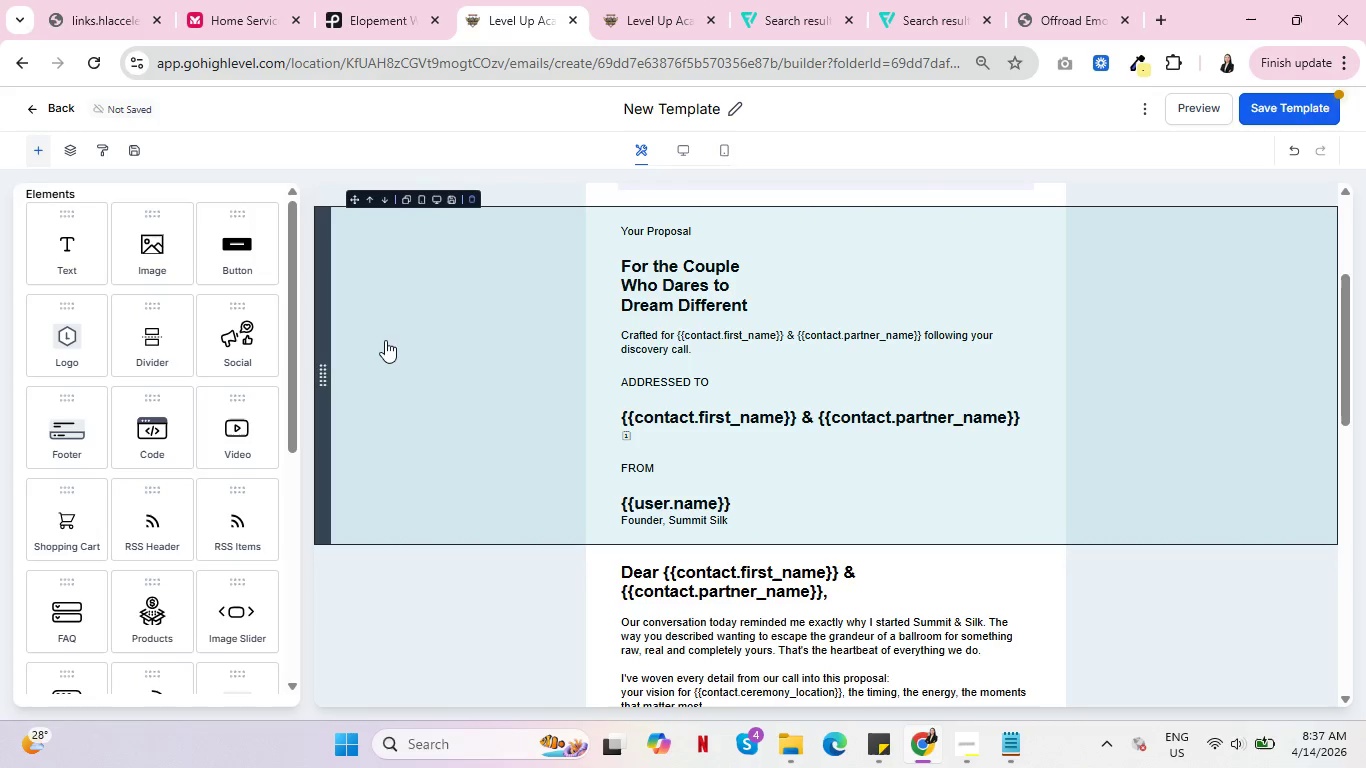 
scroll: coordinate [172, 449], scroll_direction: down, amount: 17.0
 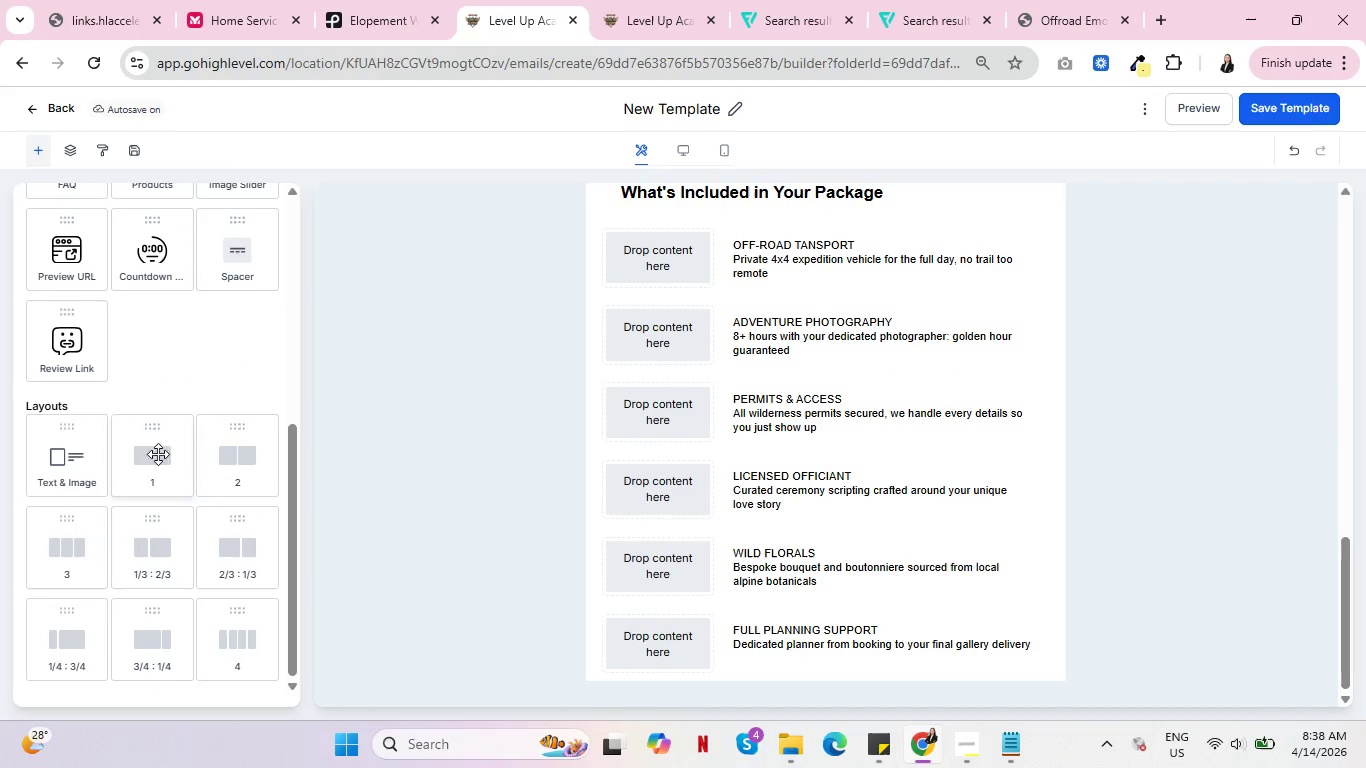 
left_click_drag(start_coordinate=[152, 450], to_coordinate=[693, 657])
 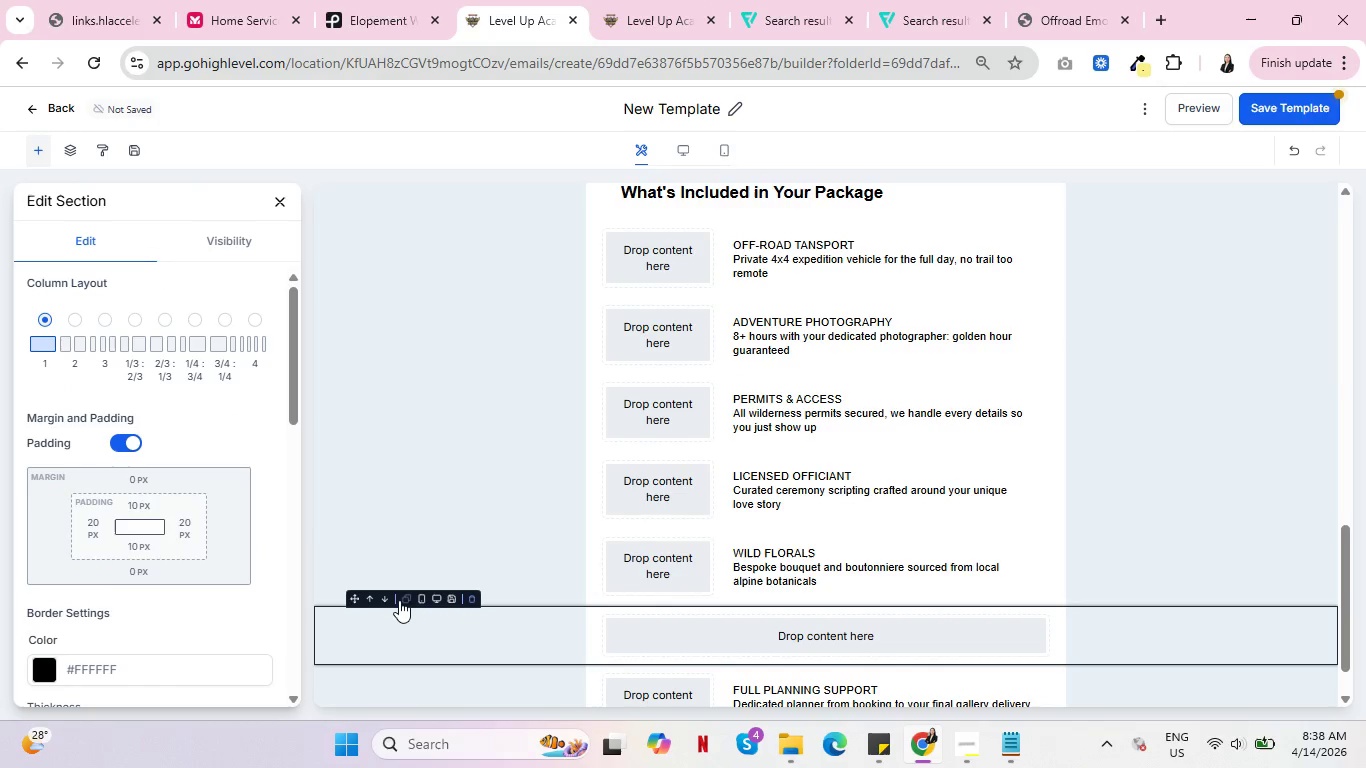 
left_click([384, 595])
 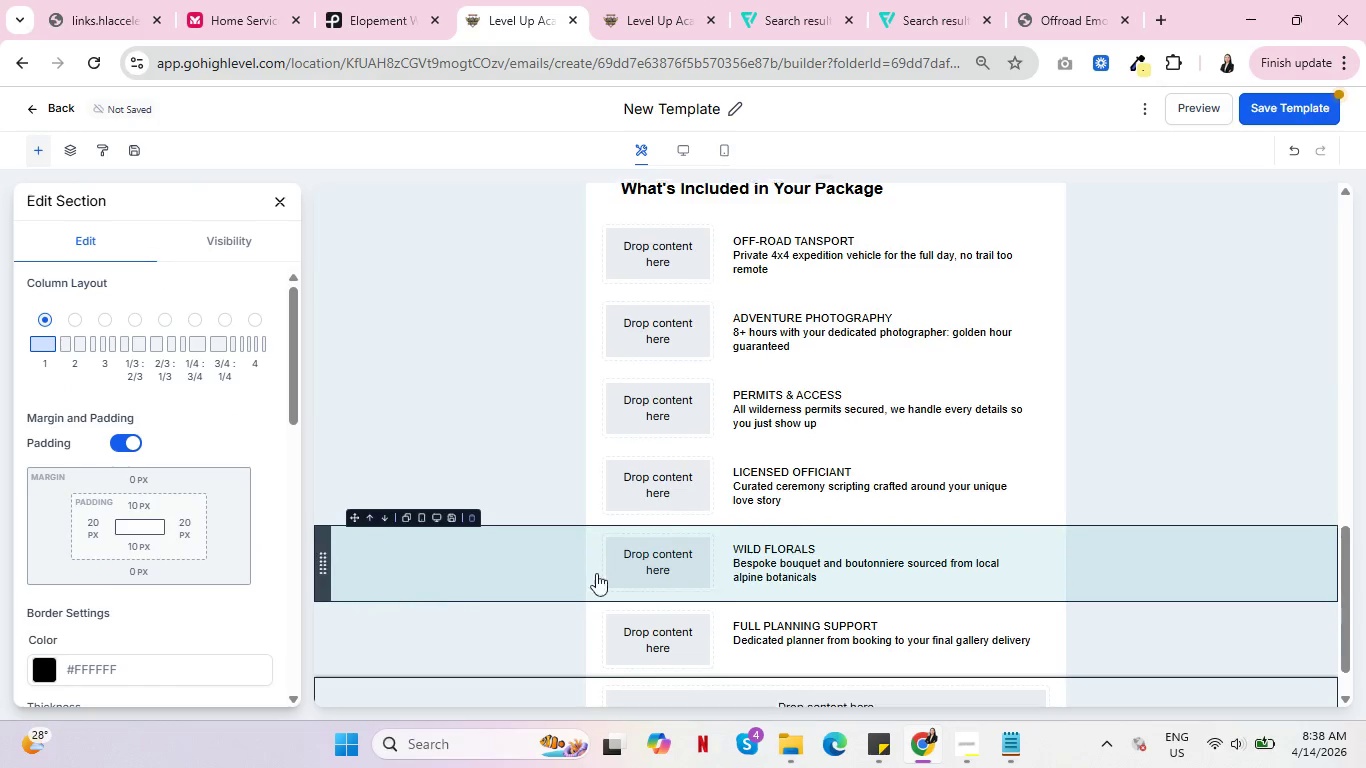 
scroll: coordinate [670, 568], scroll_direction: down, amount: 6.0
 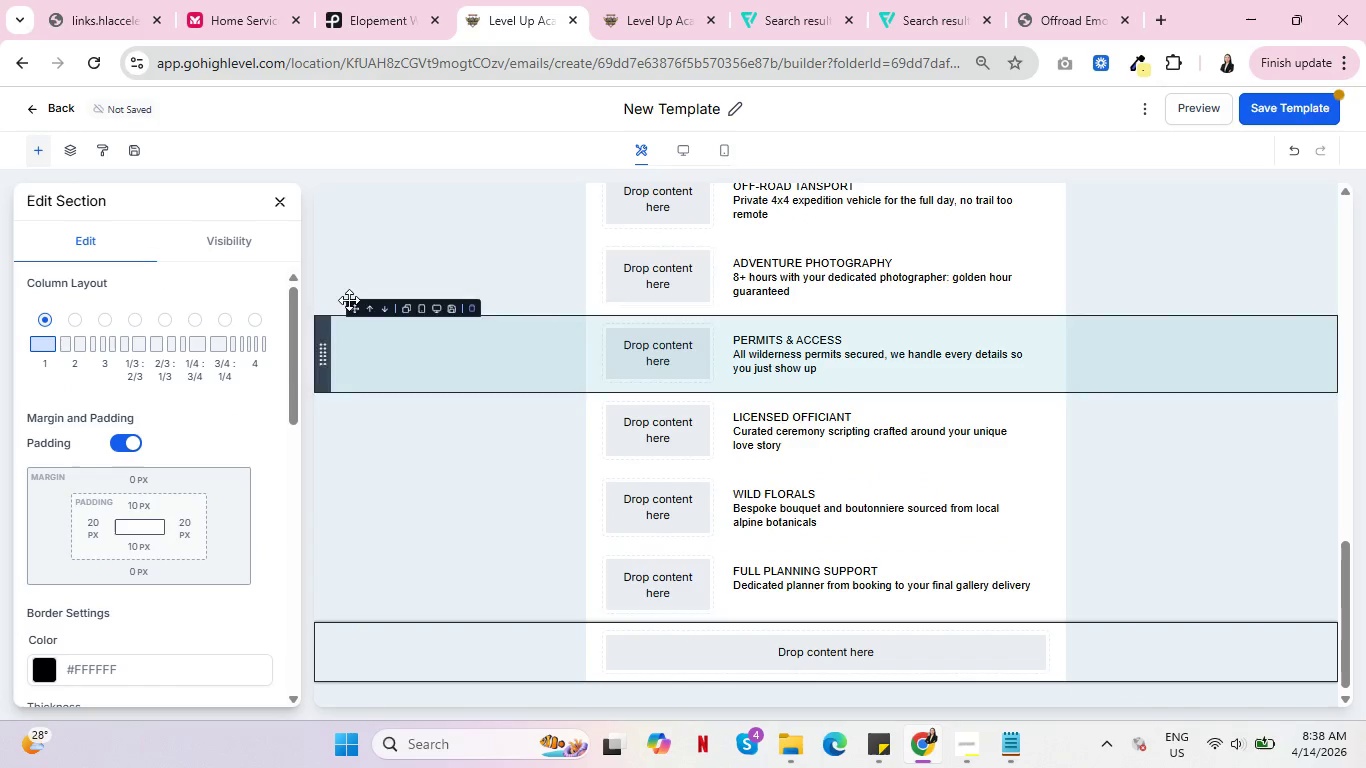 
left_click([275, 202])
 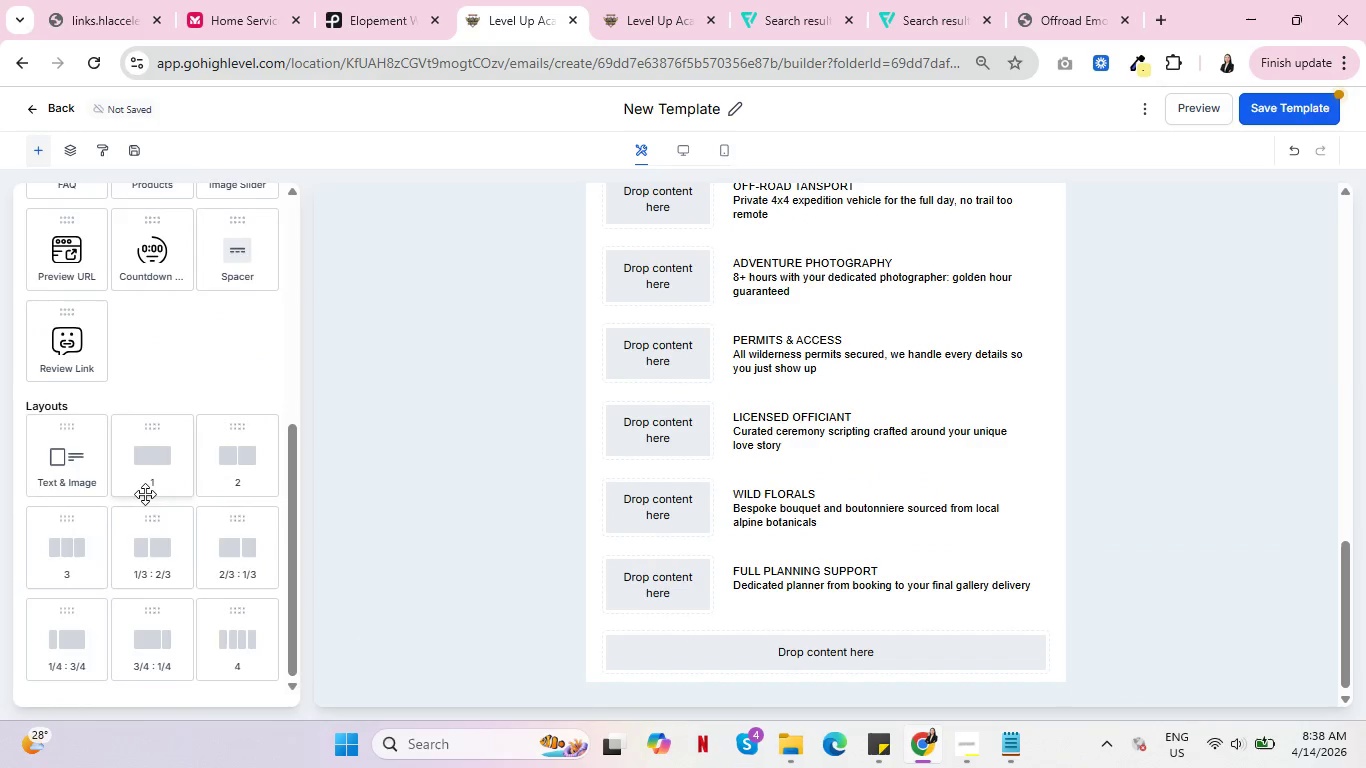 
scroll: coordinate [162, 487], scroll_direction: up, amount: 6.0
 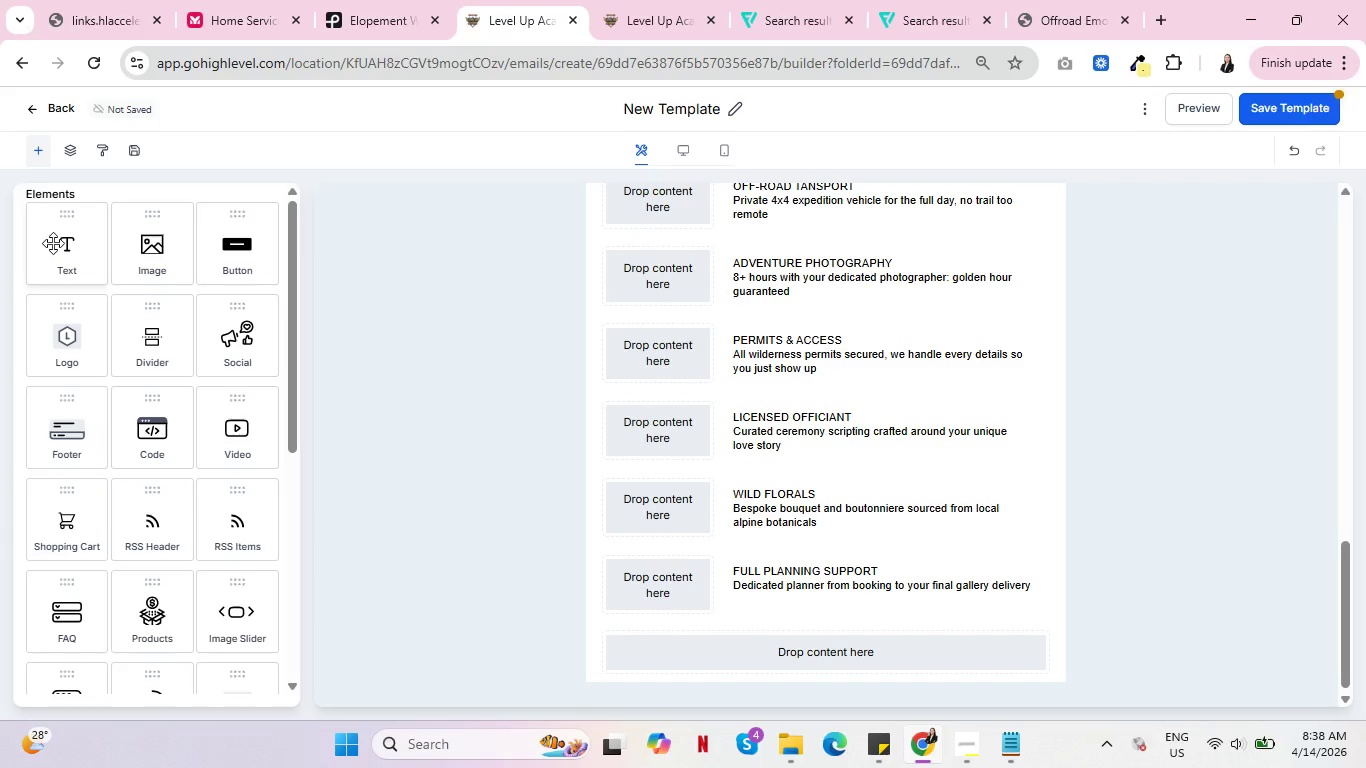 
left_click_drag(start_coordinate=[58, 242], to_coordinate=[736, 660])
 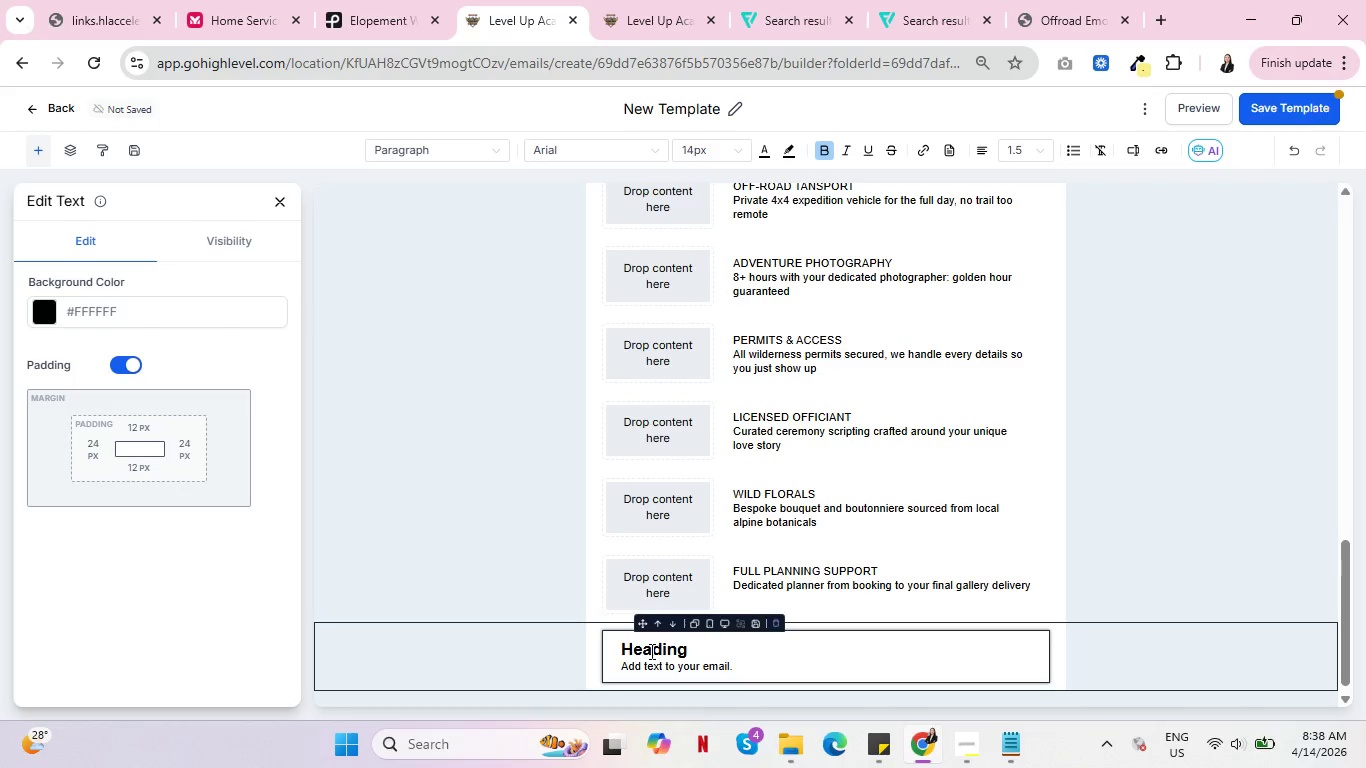 
double_click([650, 651])
 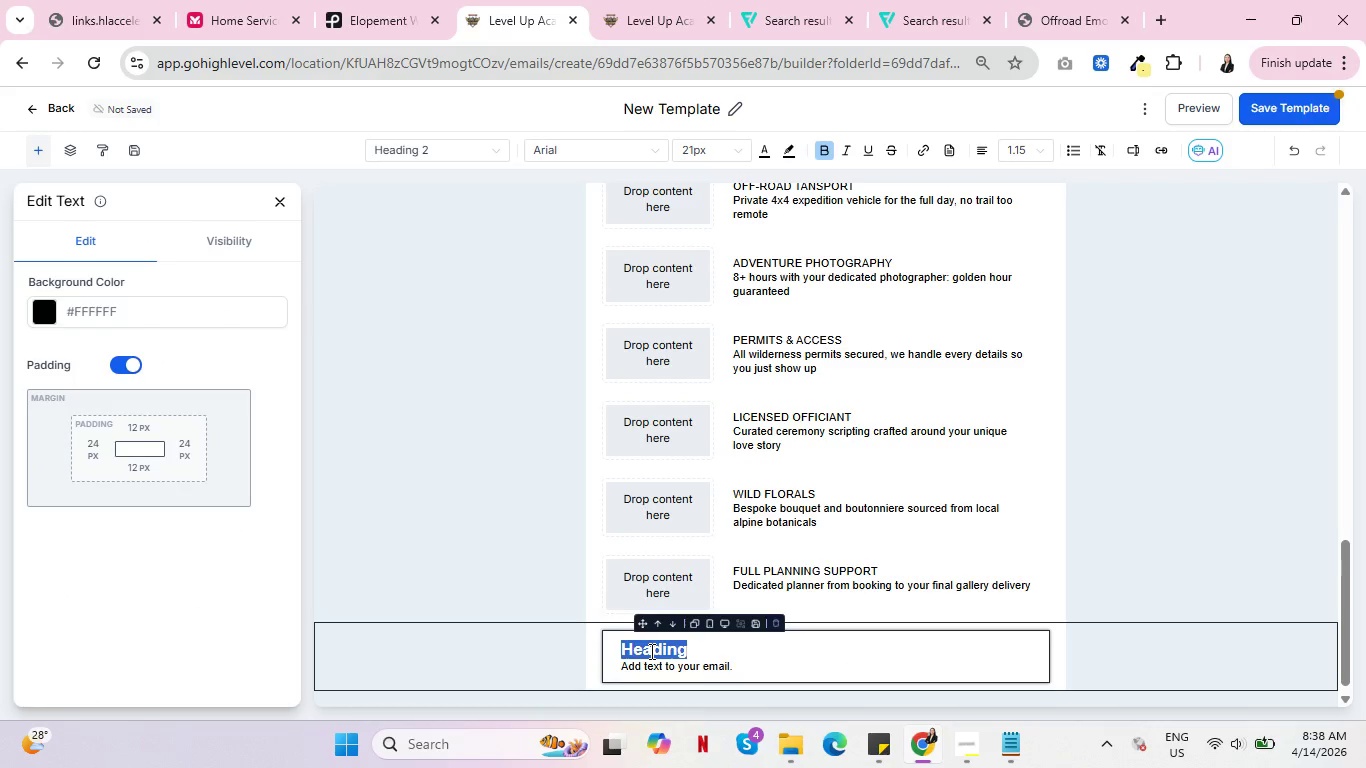 
key(Backspace)
 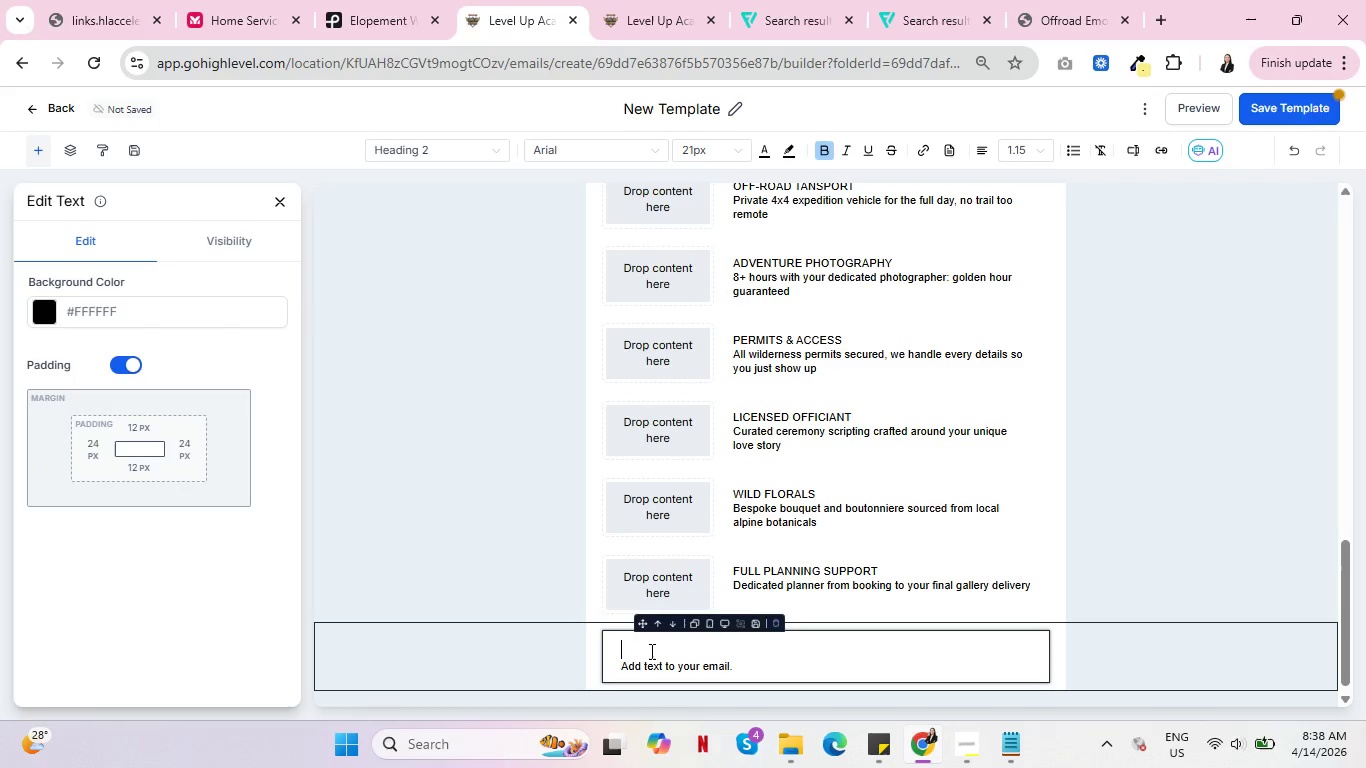 
key(Control+Z)
 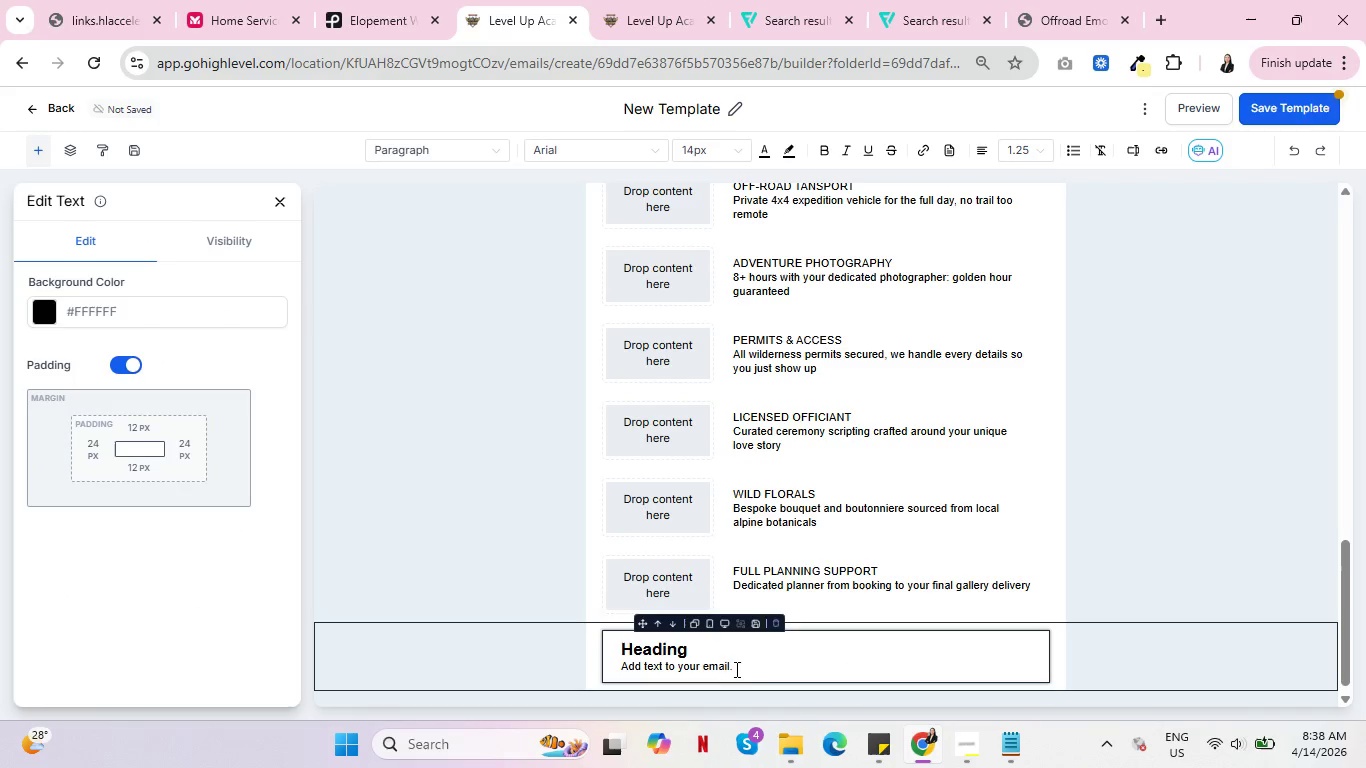 
left_click_drag(start_coordinate=[735, 669], to_coordinate=[623, 663])
 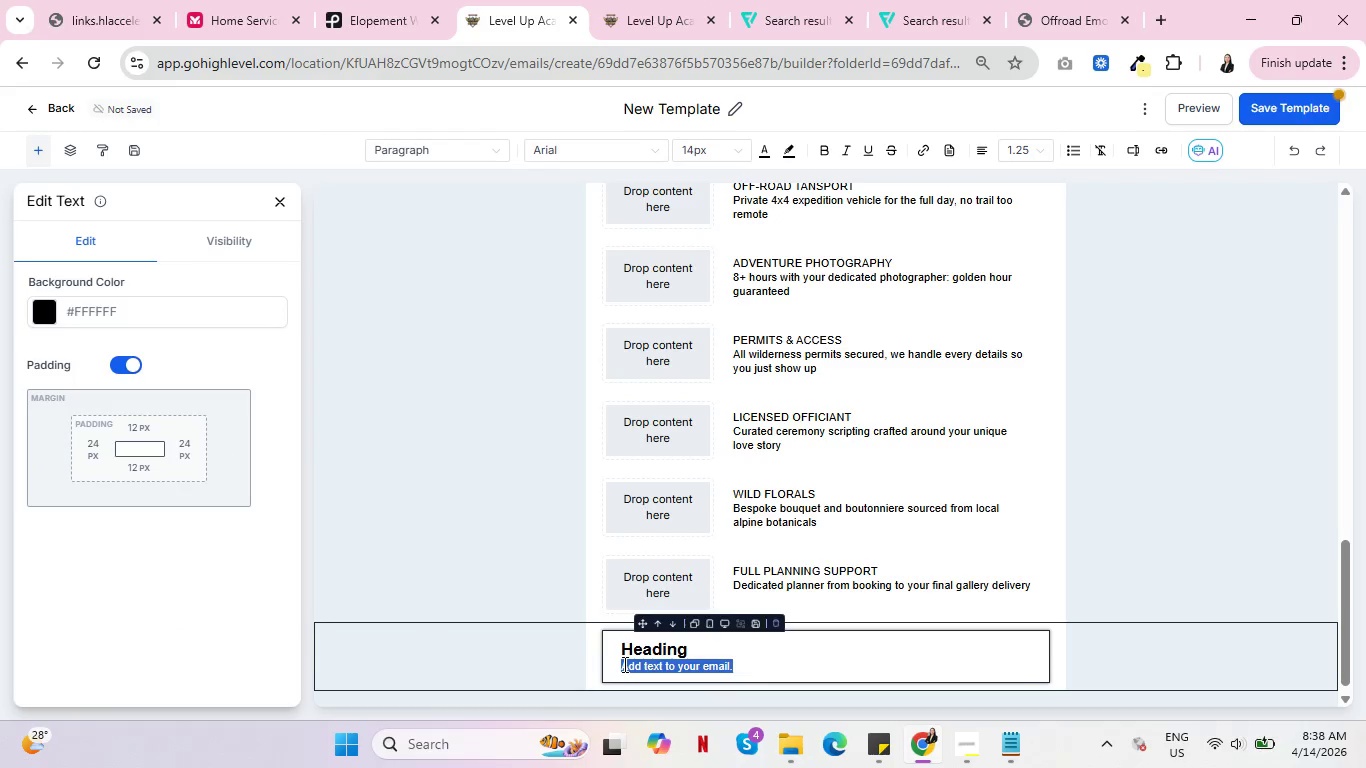 
key(Control+C)
 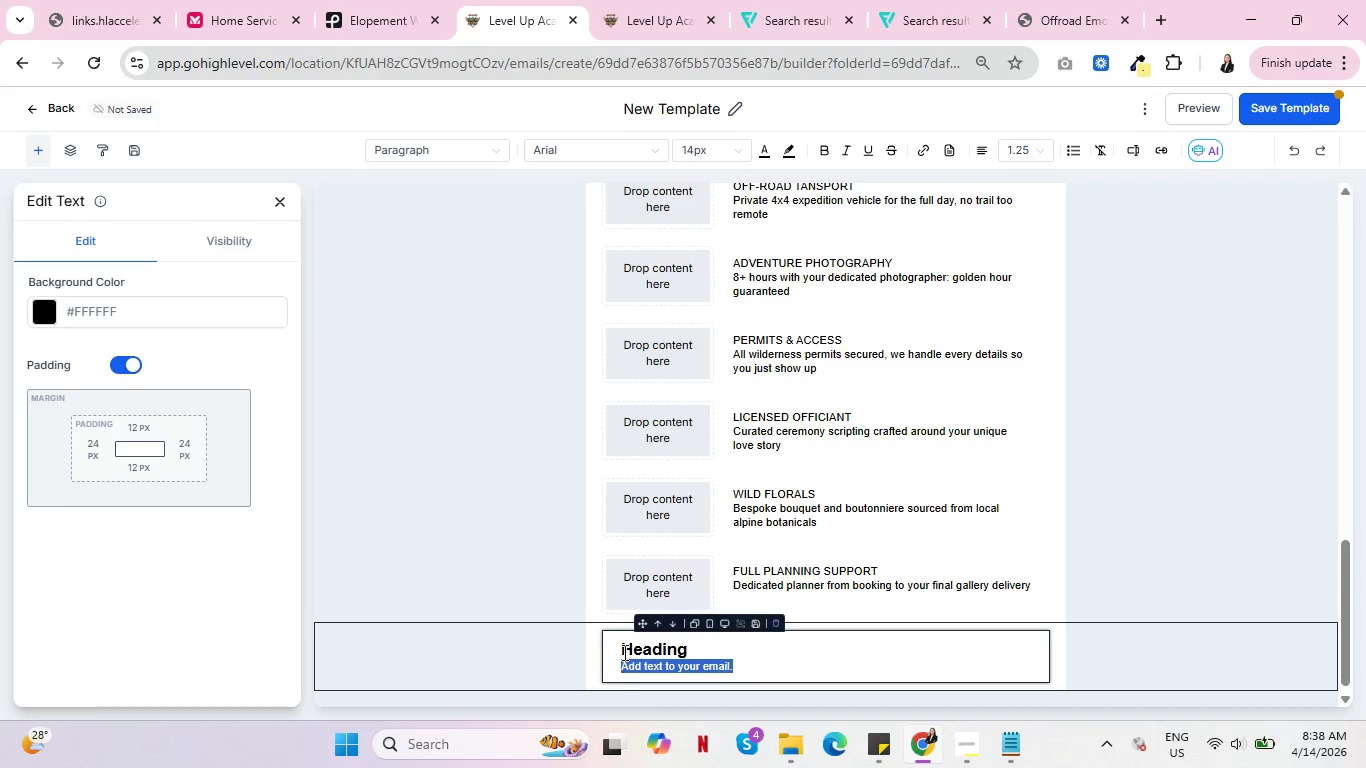 
key(Control+C)
 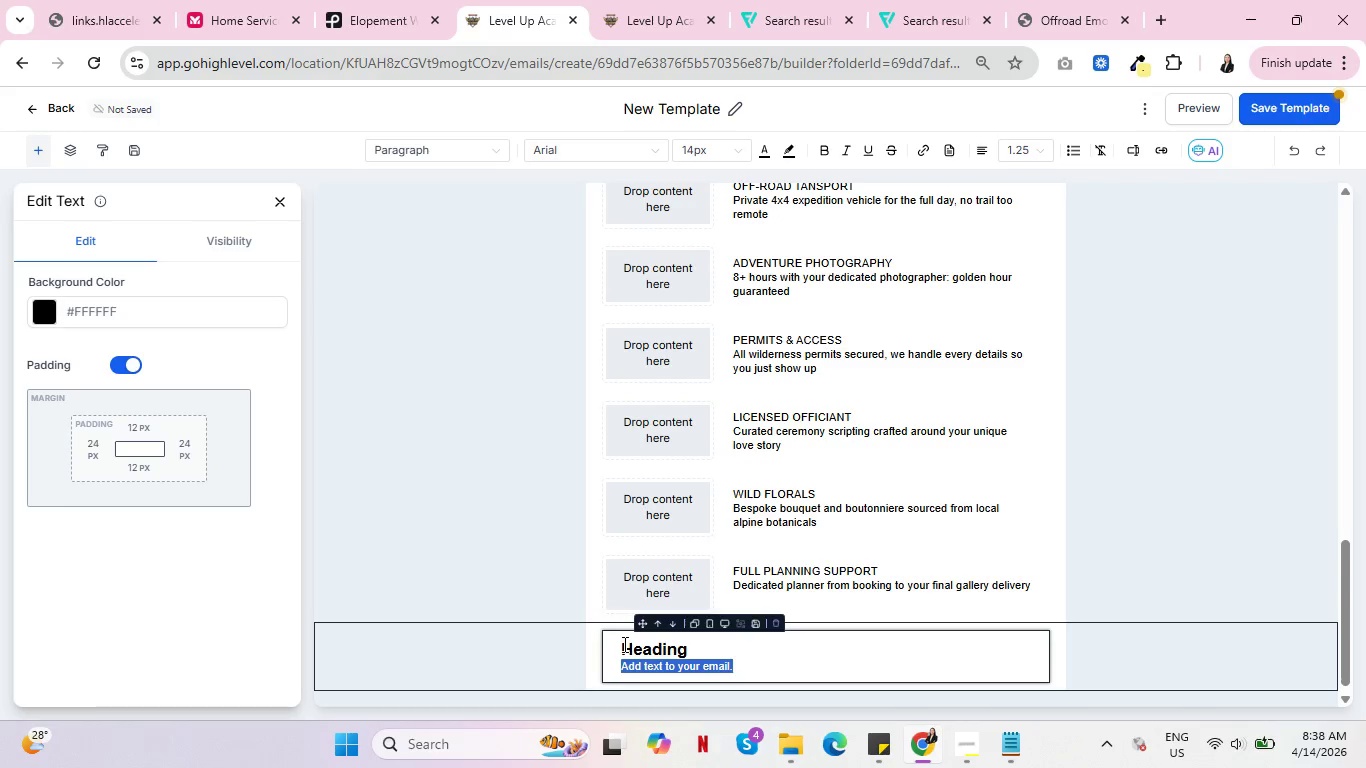 
left_click([623, 644])
 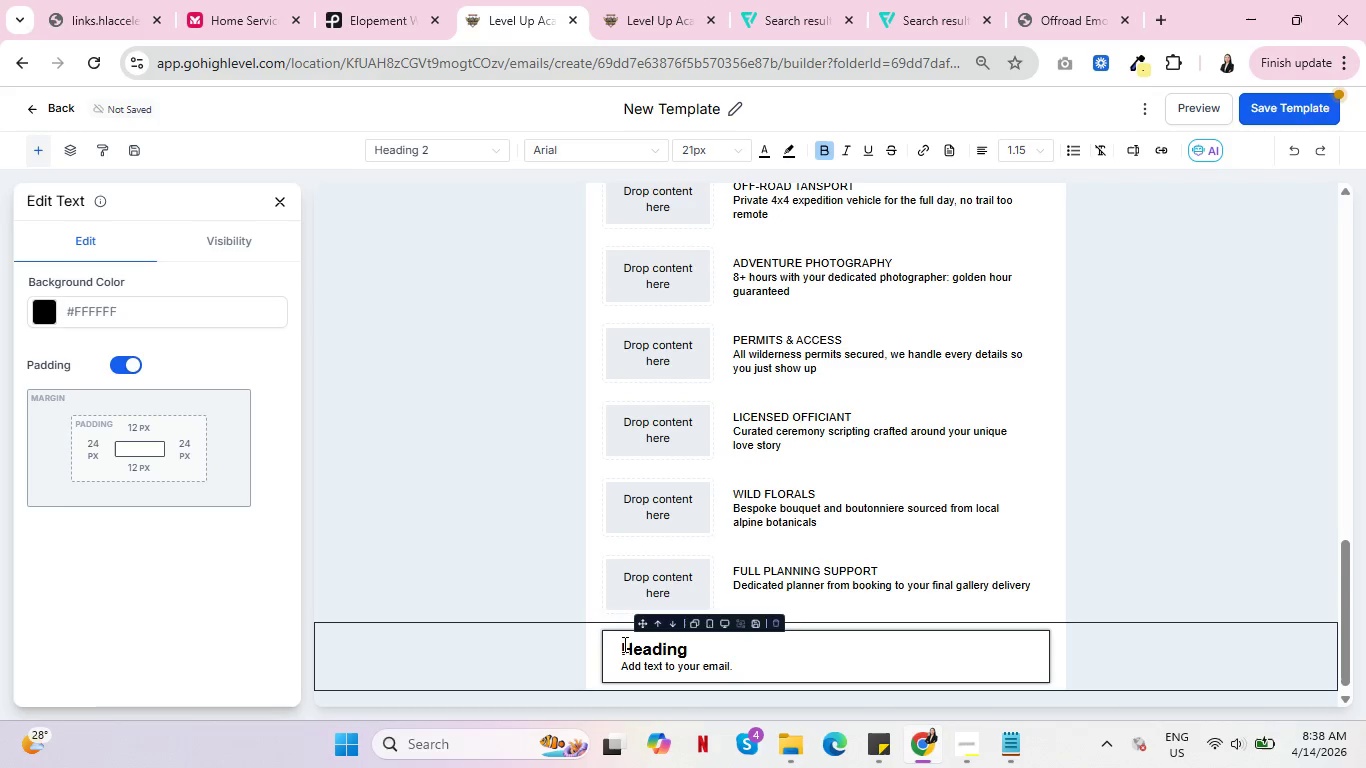 
key(Shift+Enter)
 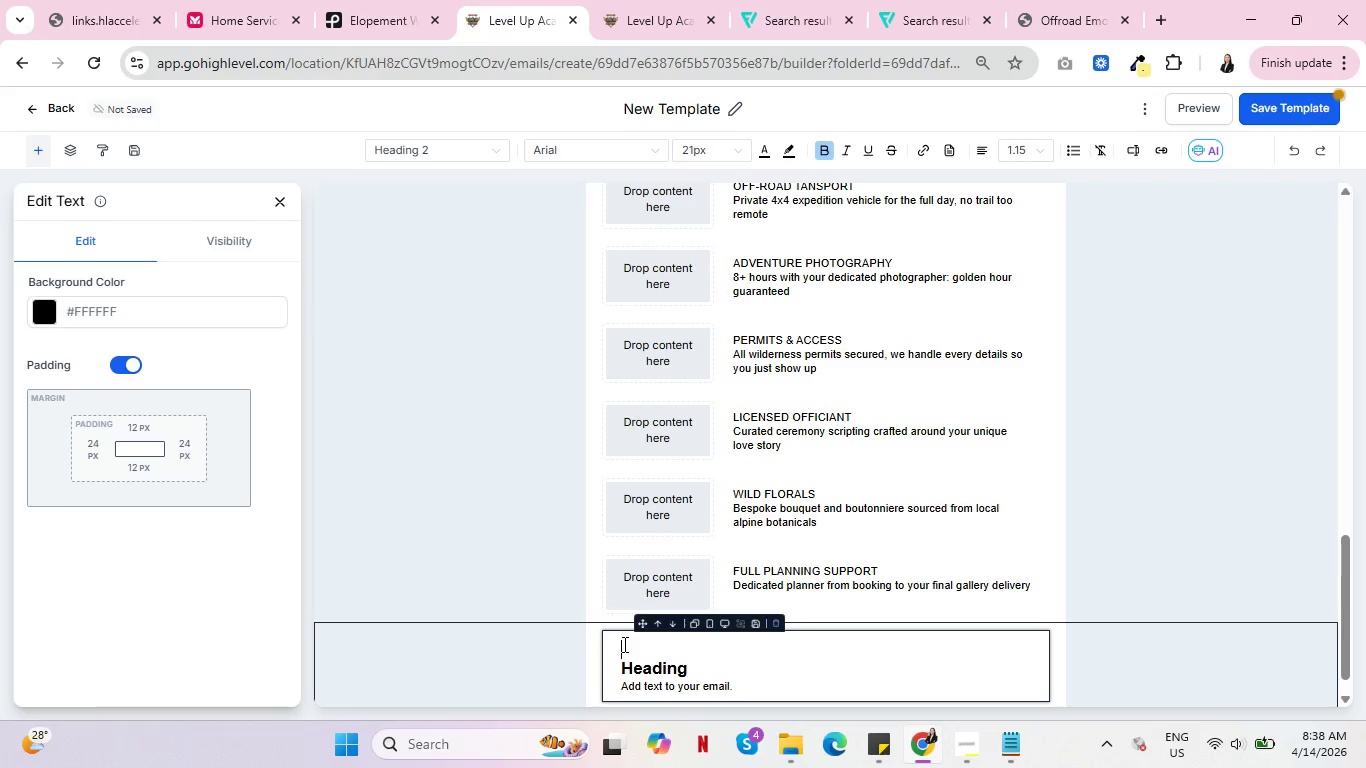 
key(ArrowUp)
 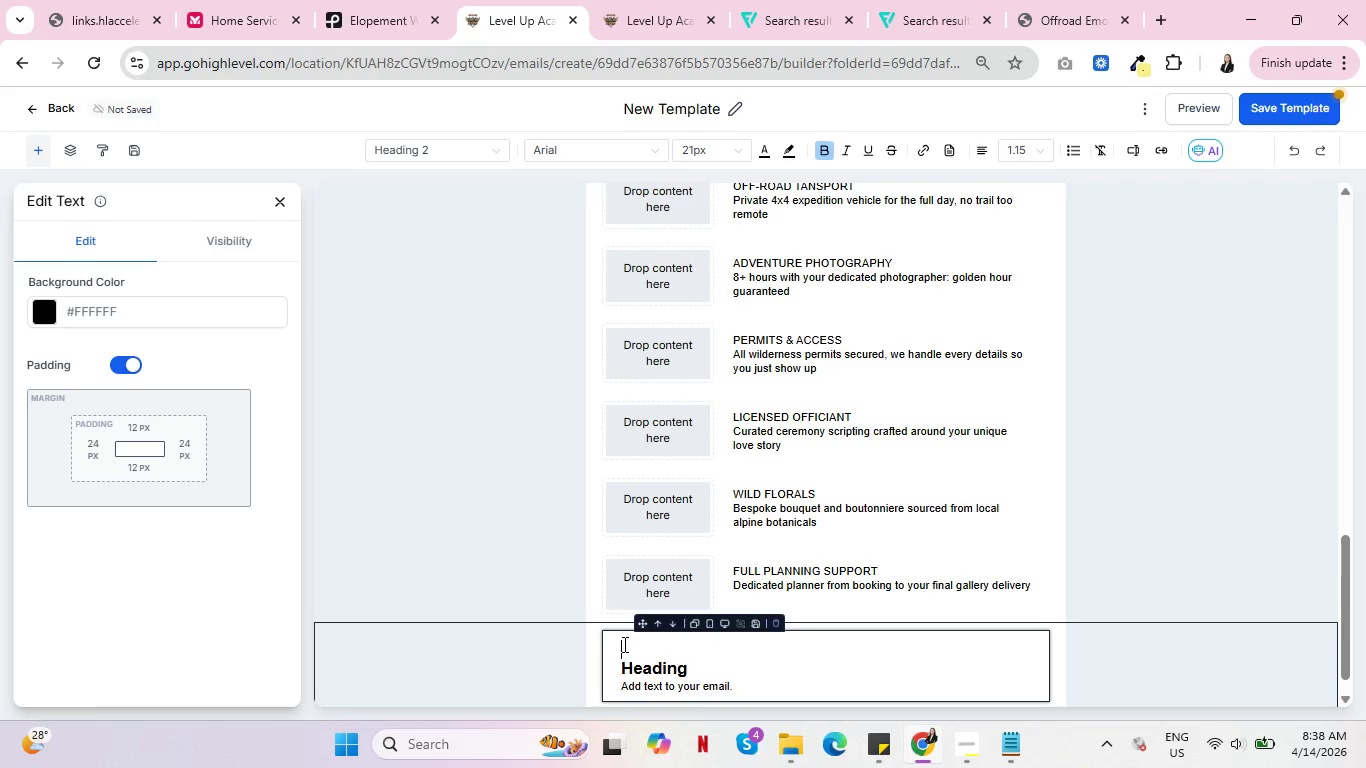 
key(Control+V)
 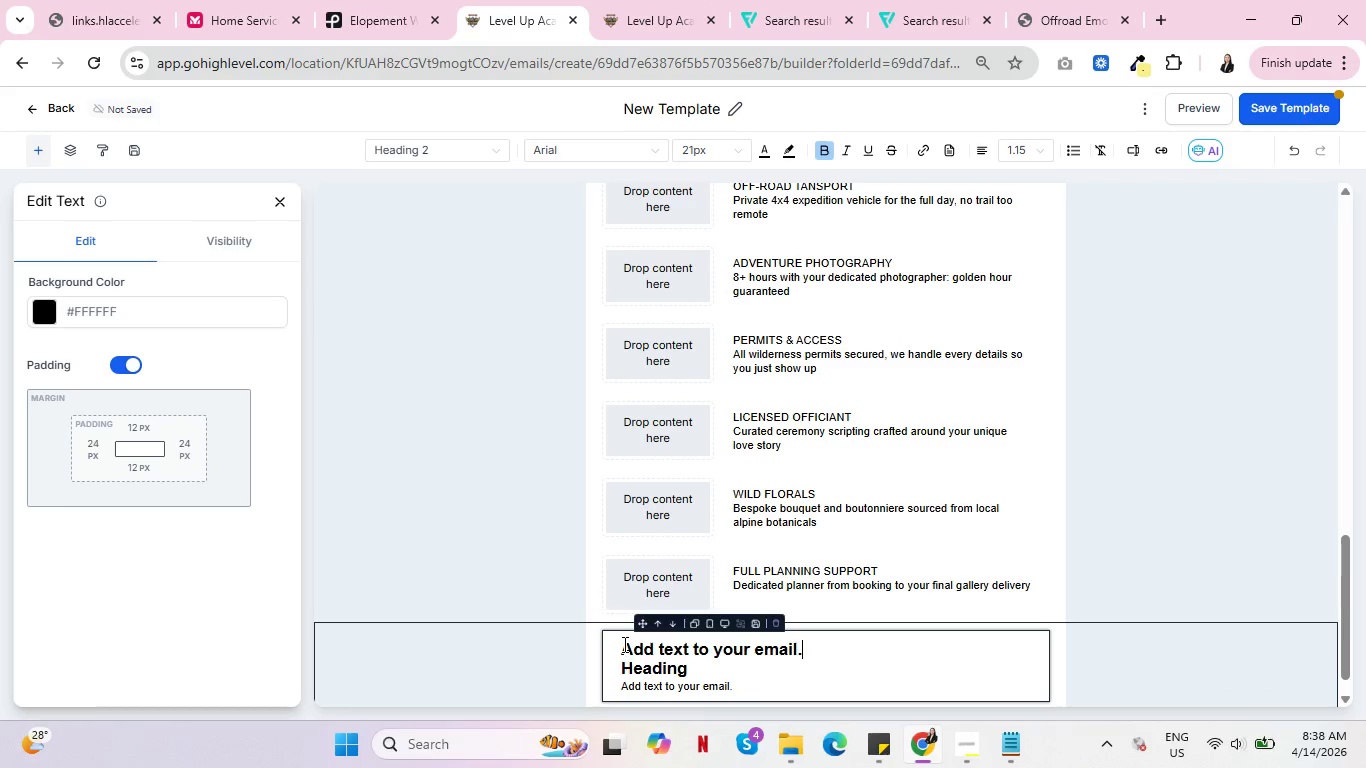 
left_click_drag(start_coordinate=[695, 671], to_coordinate=[620, 672])
 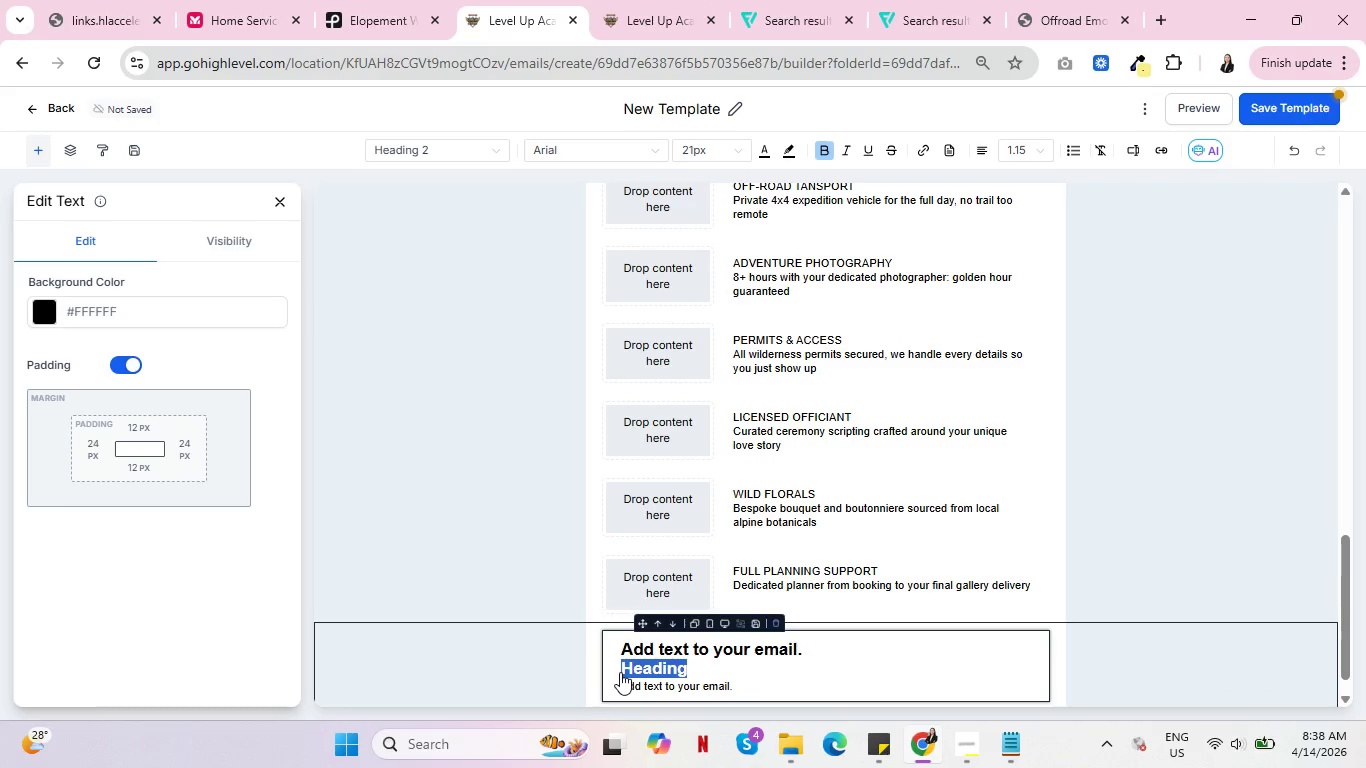 
hold_key(key=ControlLeft, duration=1.5)
 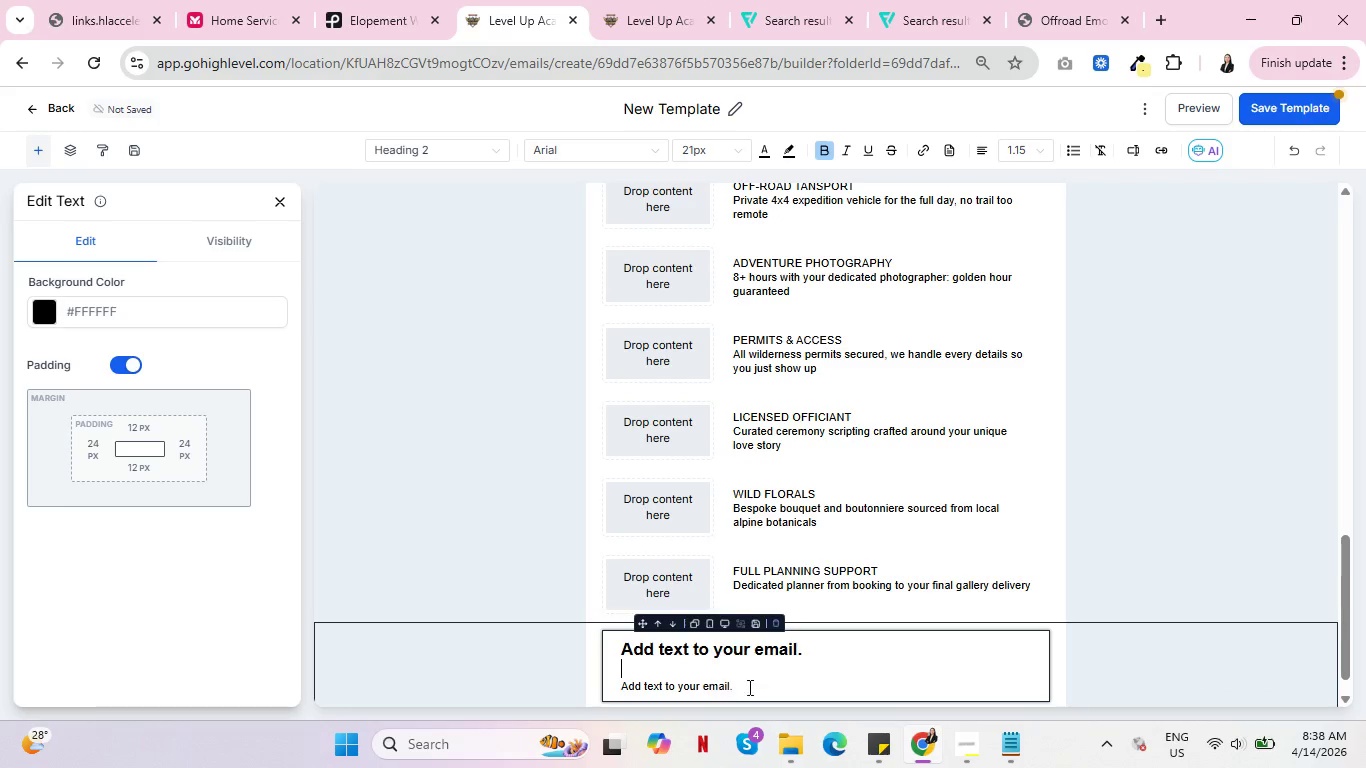 
key(Control+X)
 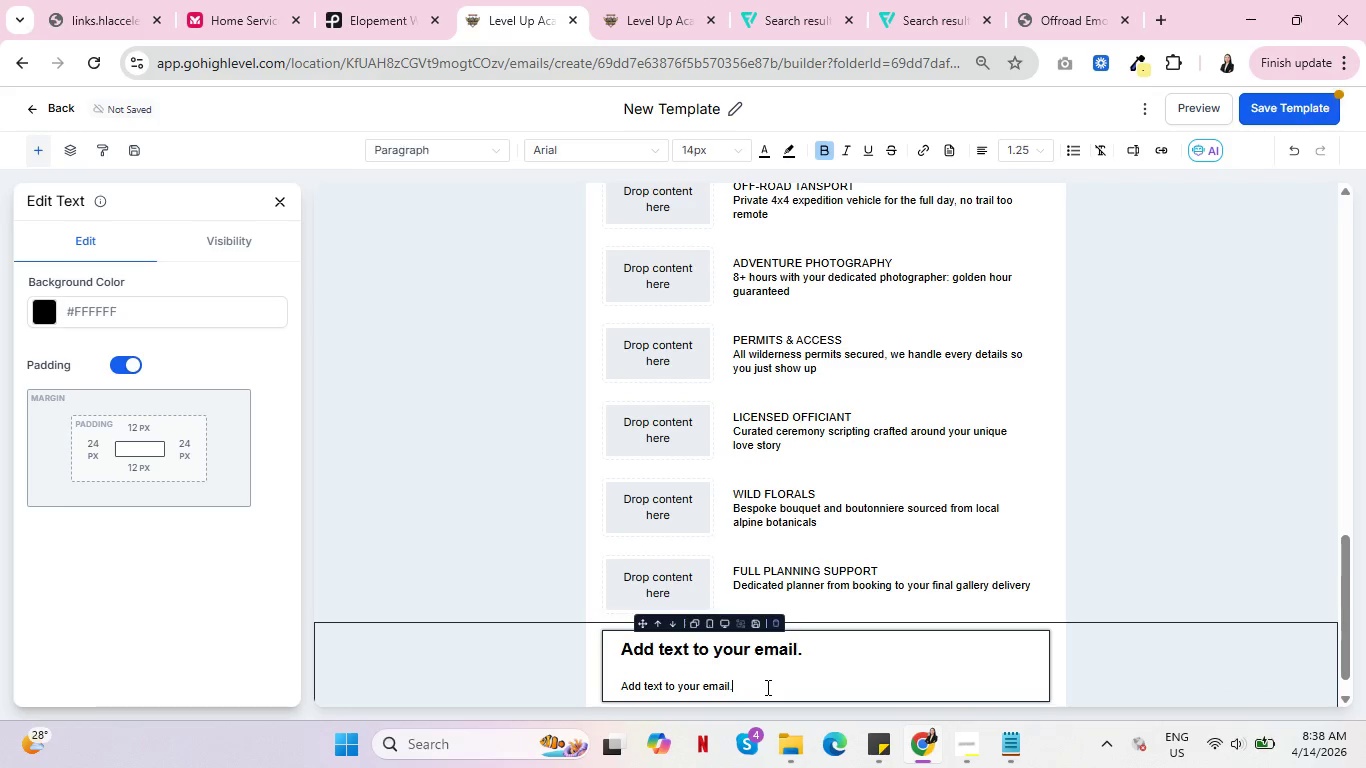 
left_click([766, 687])
 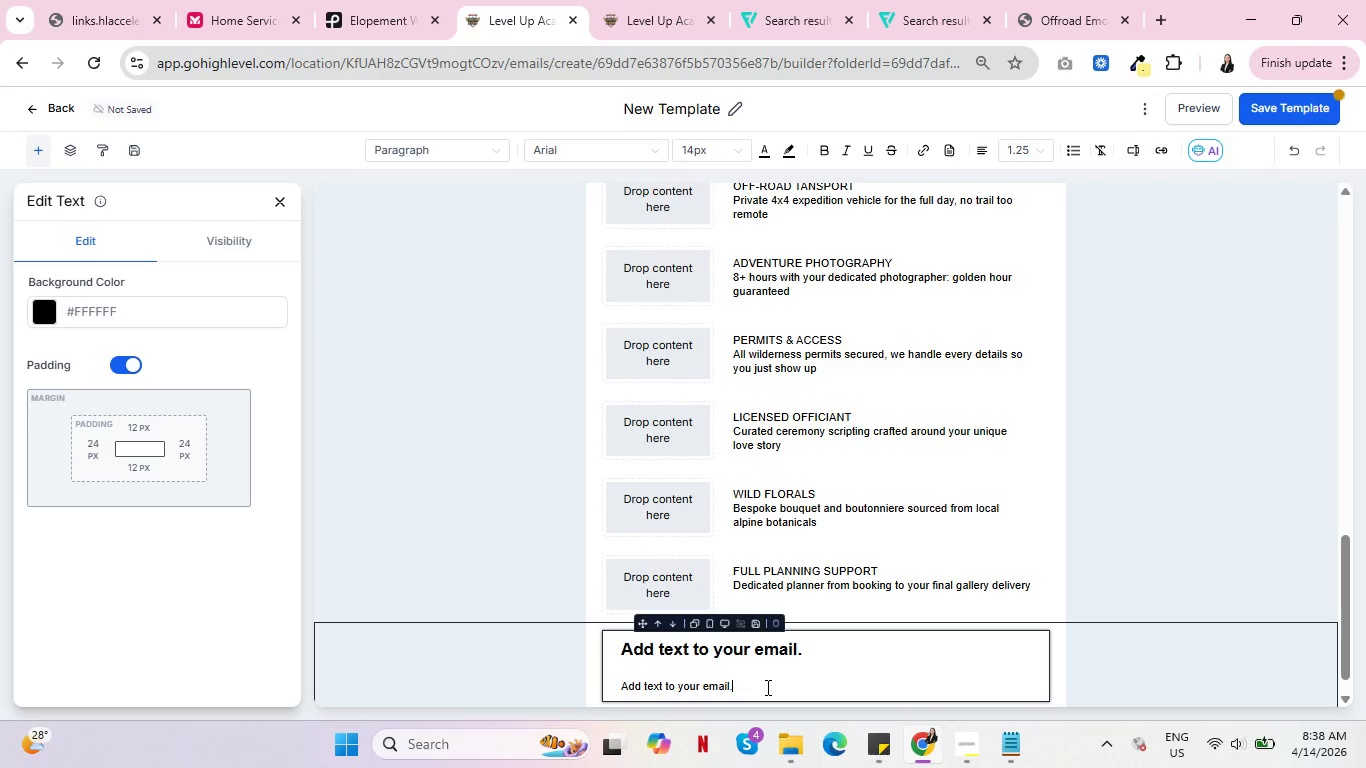 
key(Shift+Enter)
 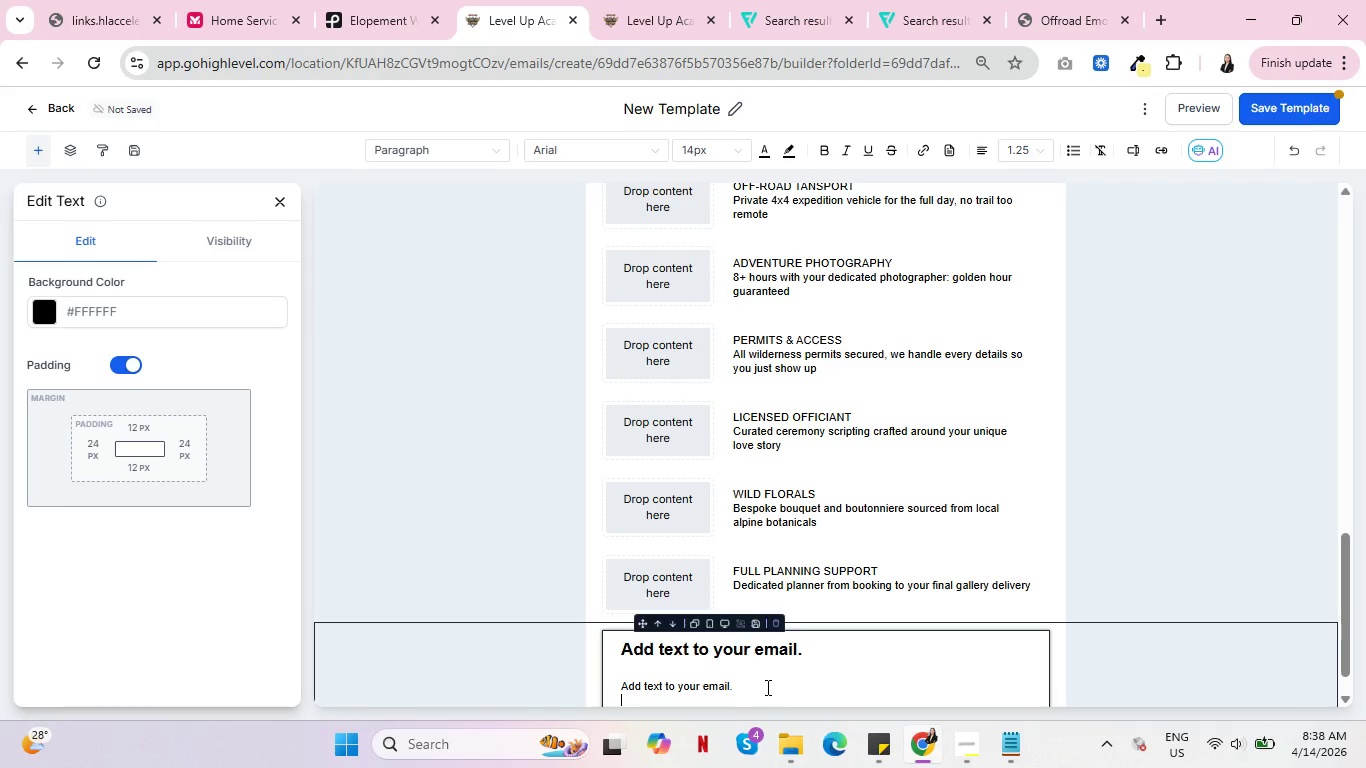 
key(Control+V)
 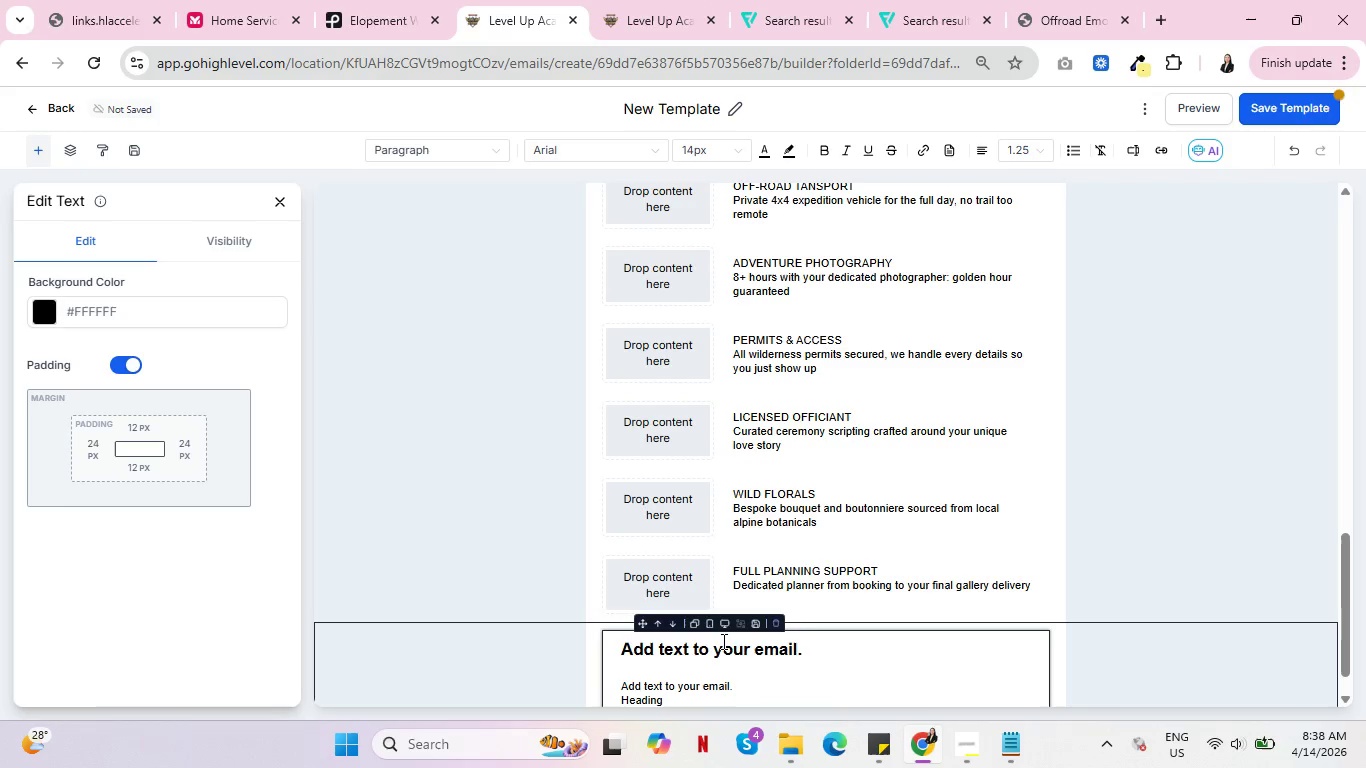 
wait(5.47)
 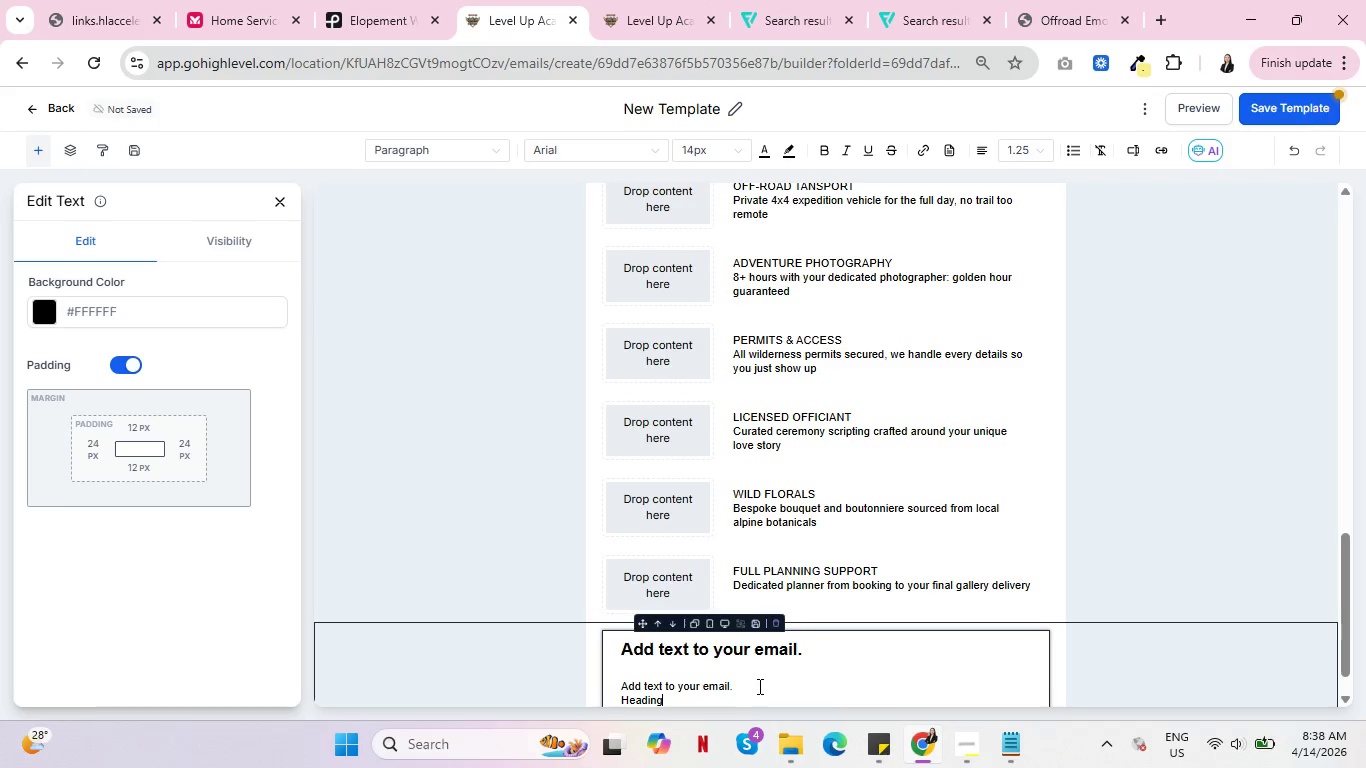 
left_click([776, 625])
 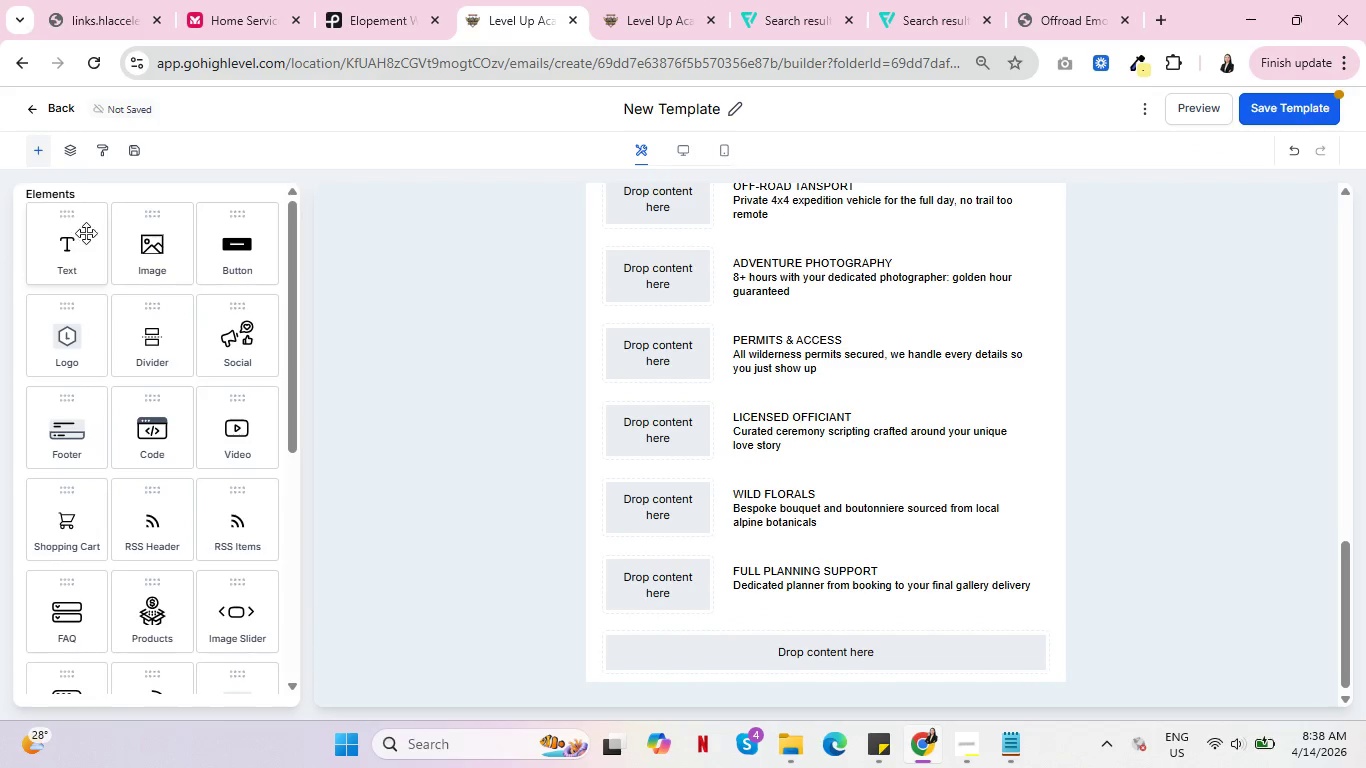 
left_click_drag(start_coordinate=[64, 238], to_coordinate=[712, 638])
 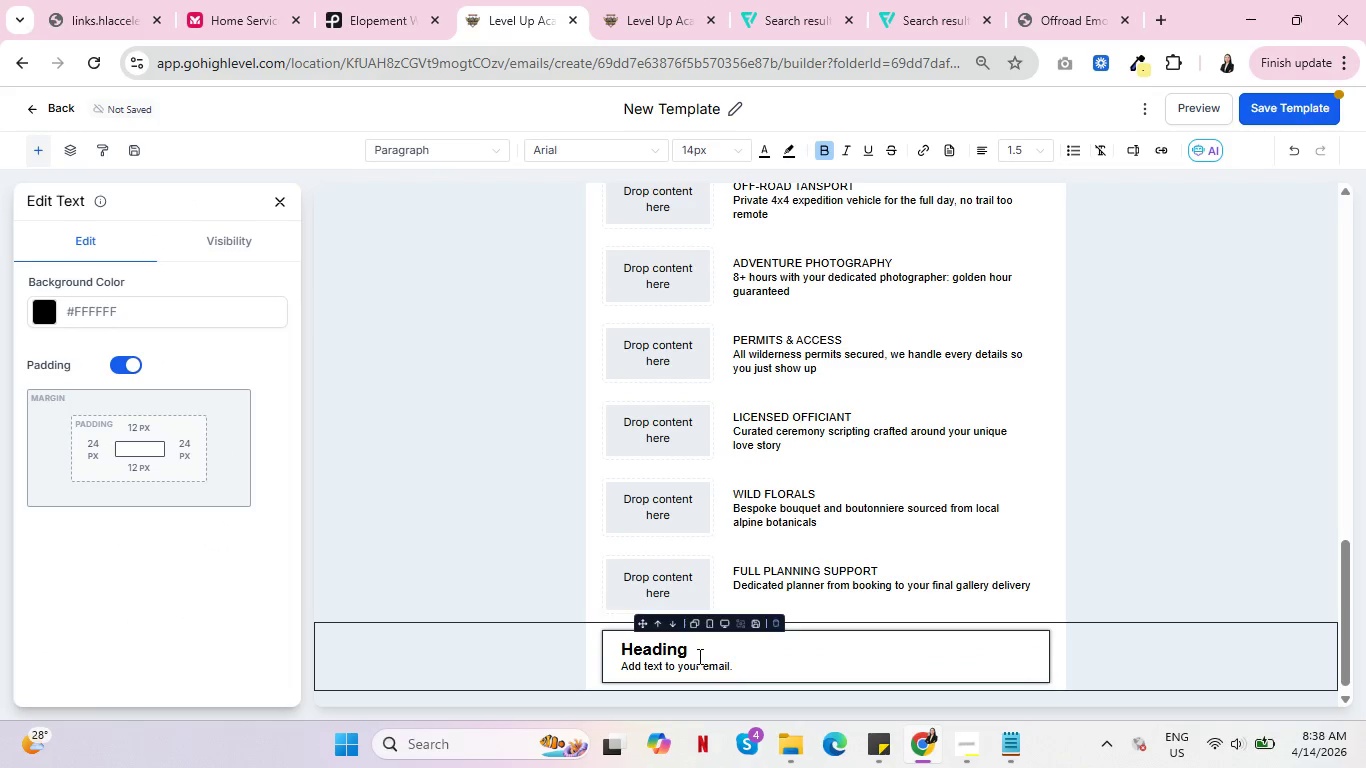 
left_click_drag(start_coordinate=[700, 654], to_coordinate=[592, 653])
 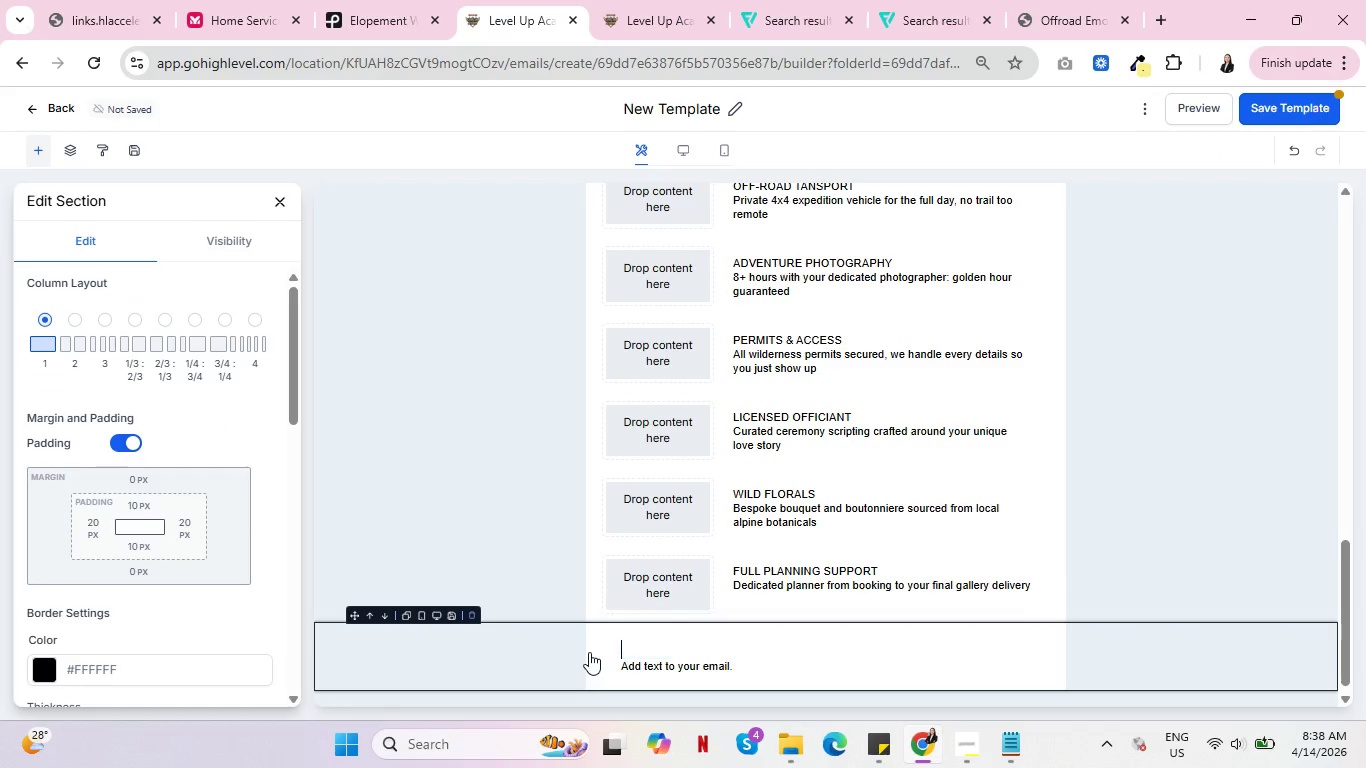 
key(Backspace)
 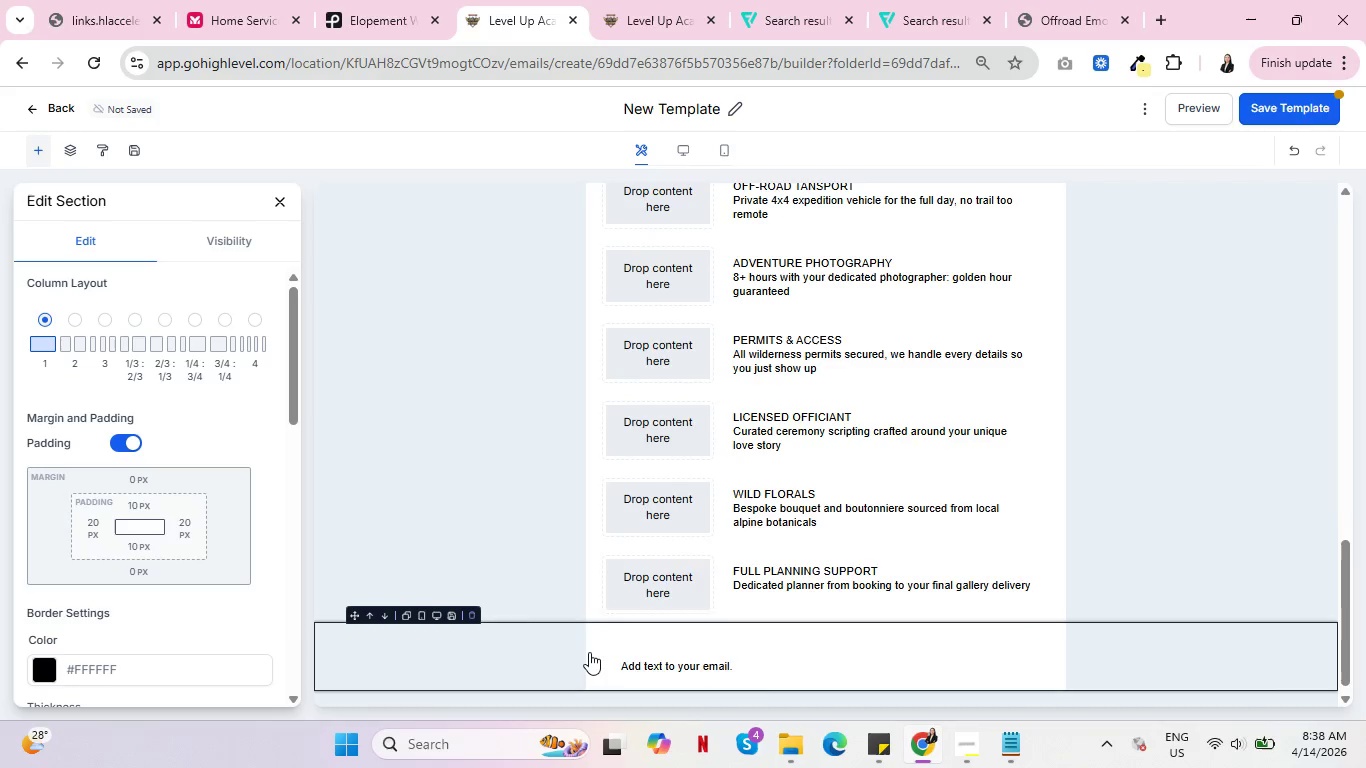 
key(Delete)
 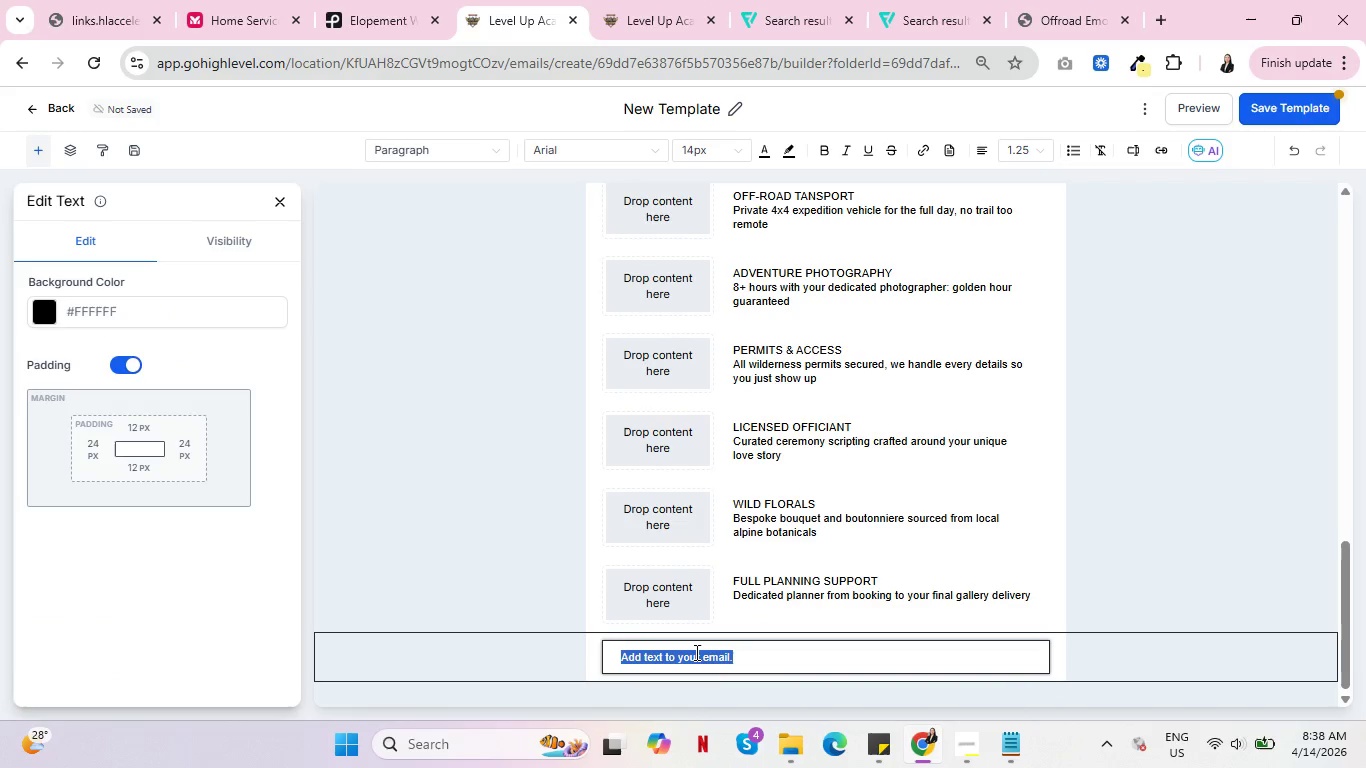 
type(READY TO BEGIN)
 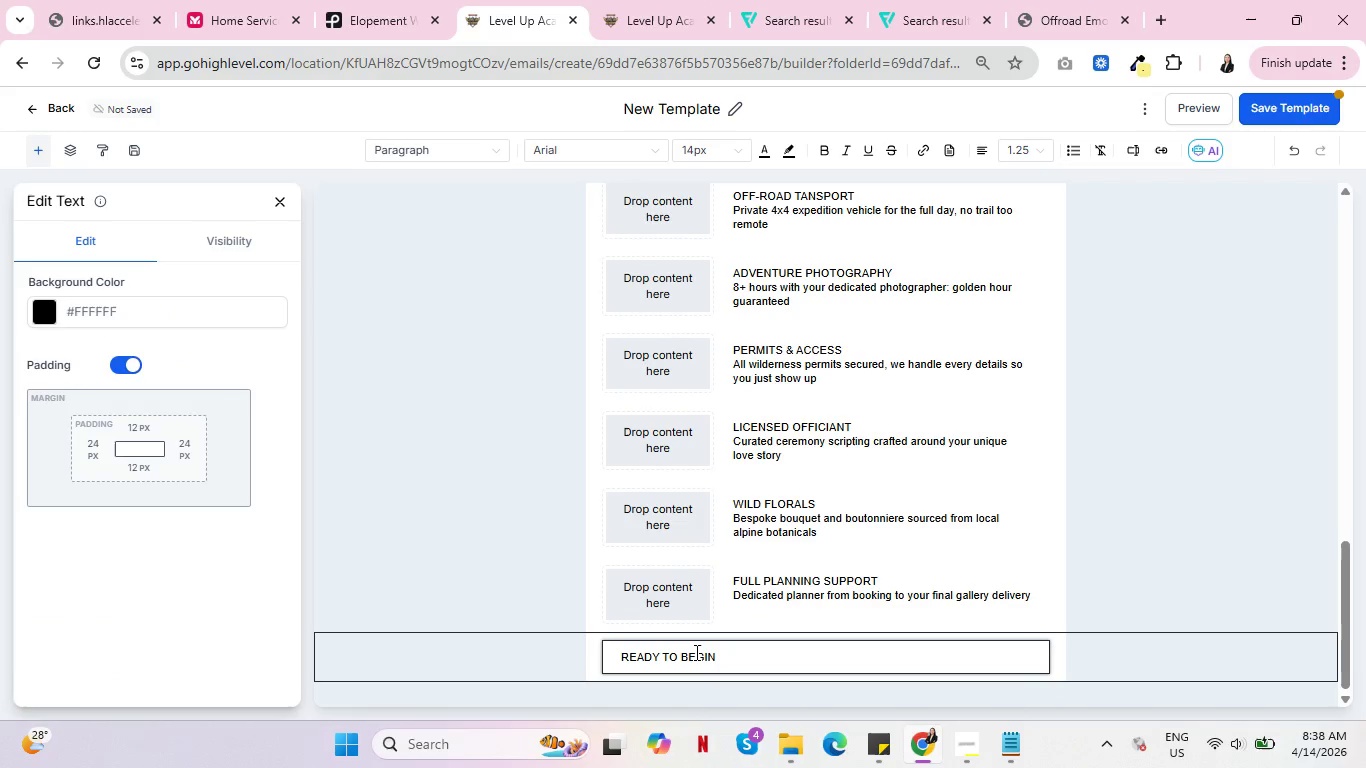 
wait(5.02)
 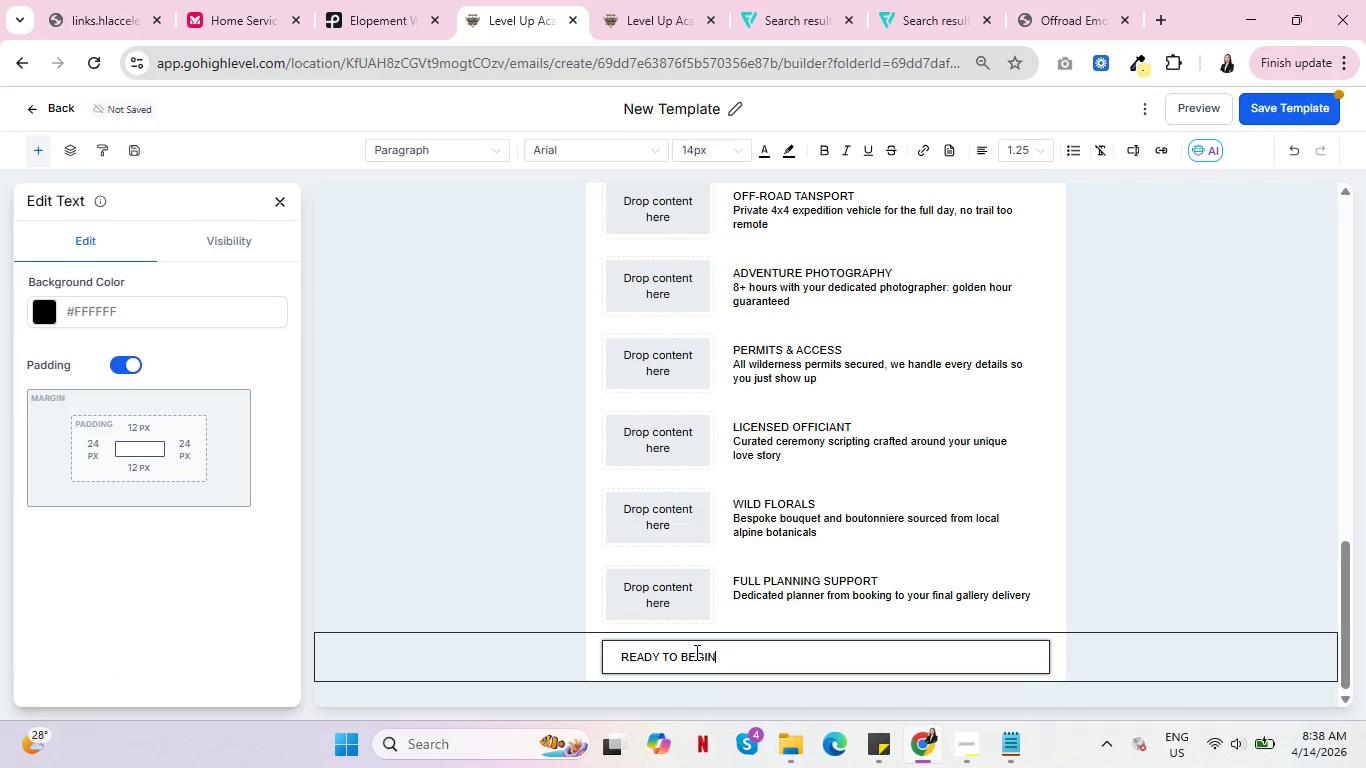 
left_click([527, 691])
 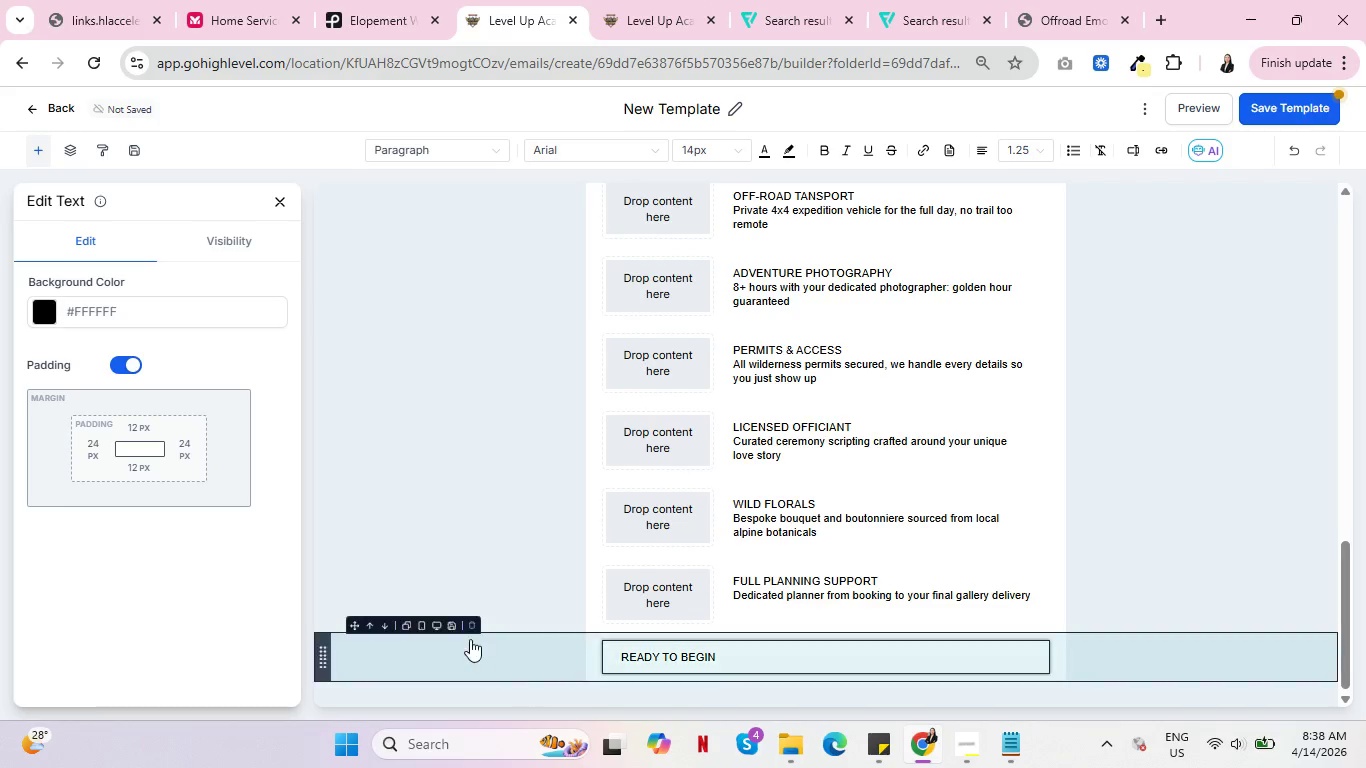 
scroll: coordinate [465, 634], scroll_direction: down, amount: 4.0
 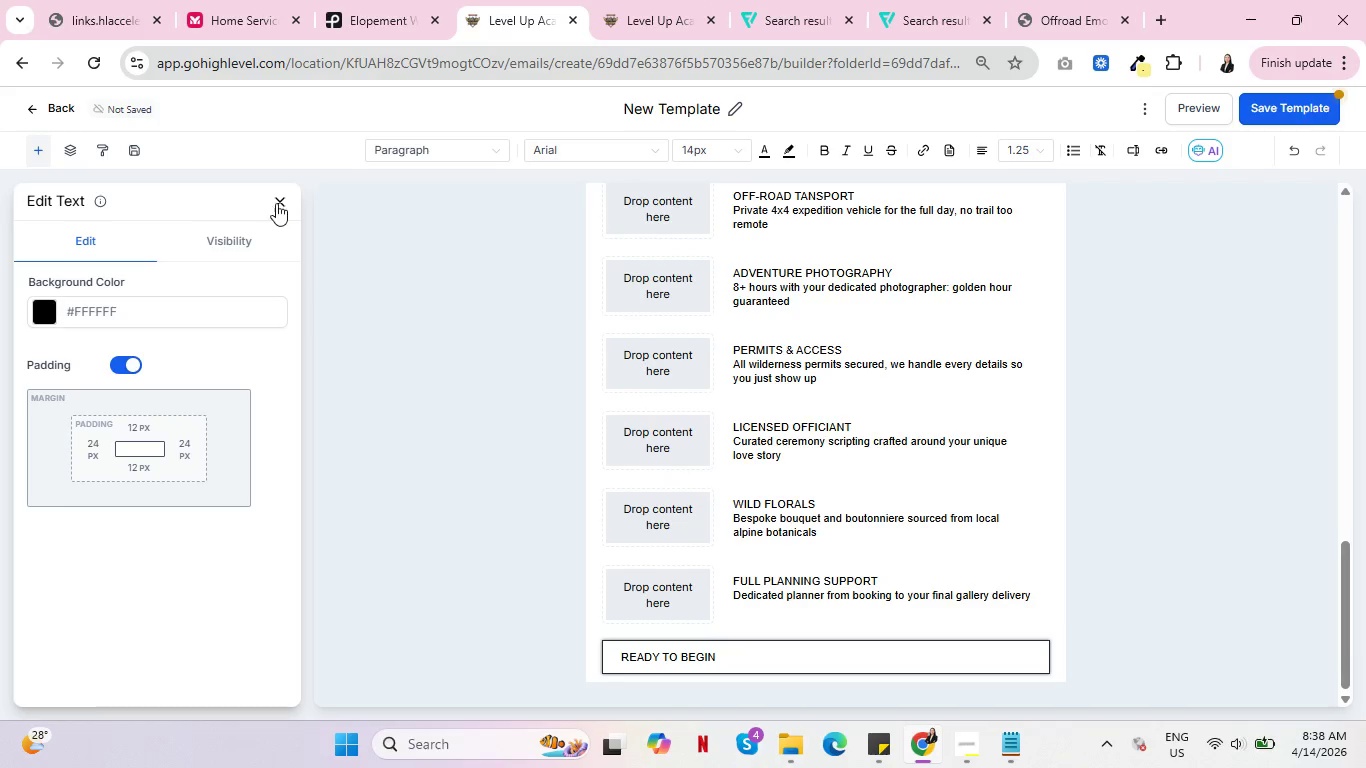 
left_click([280, 203])
 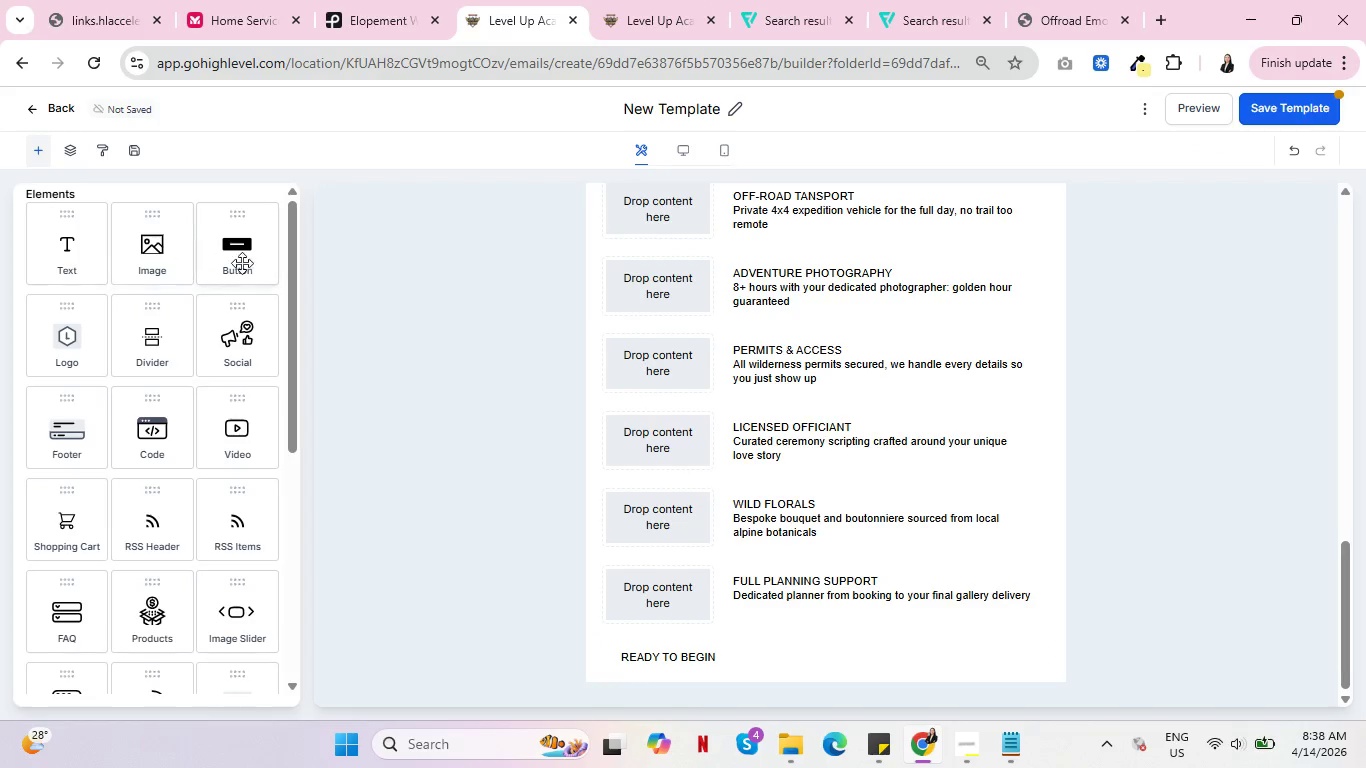 
left_click_drag(start_coordinate=[245, 261], to_coordinate=[735, 683])
 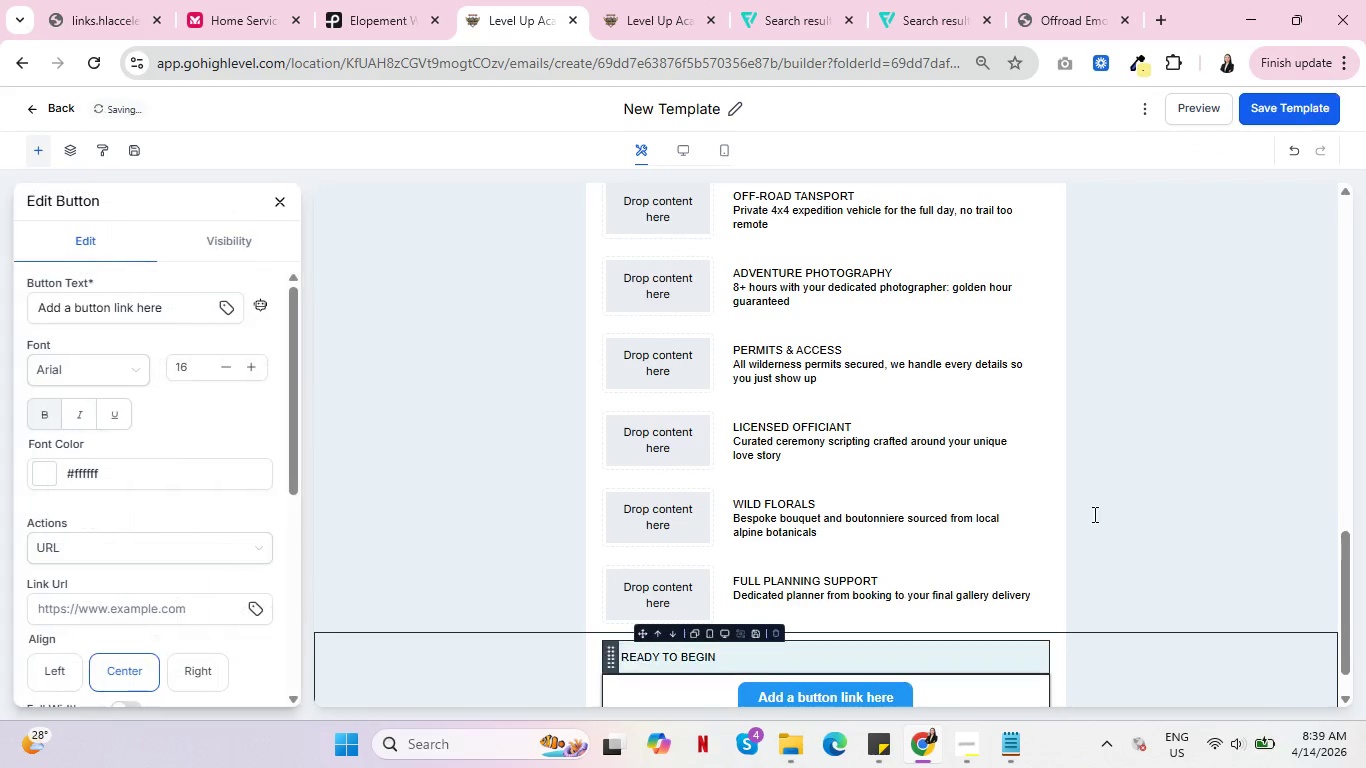 
scroll: coordinate [1127, 499], scroll_direction: down, amount: 5.0
 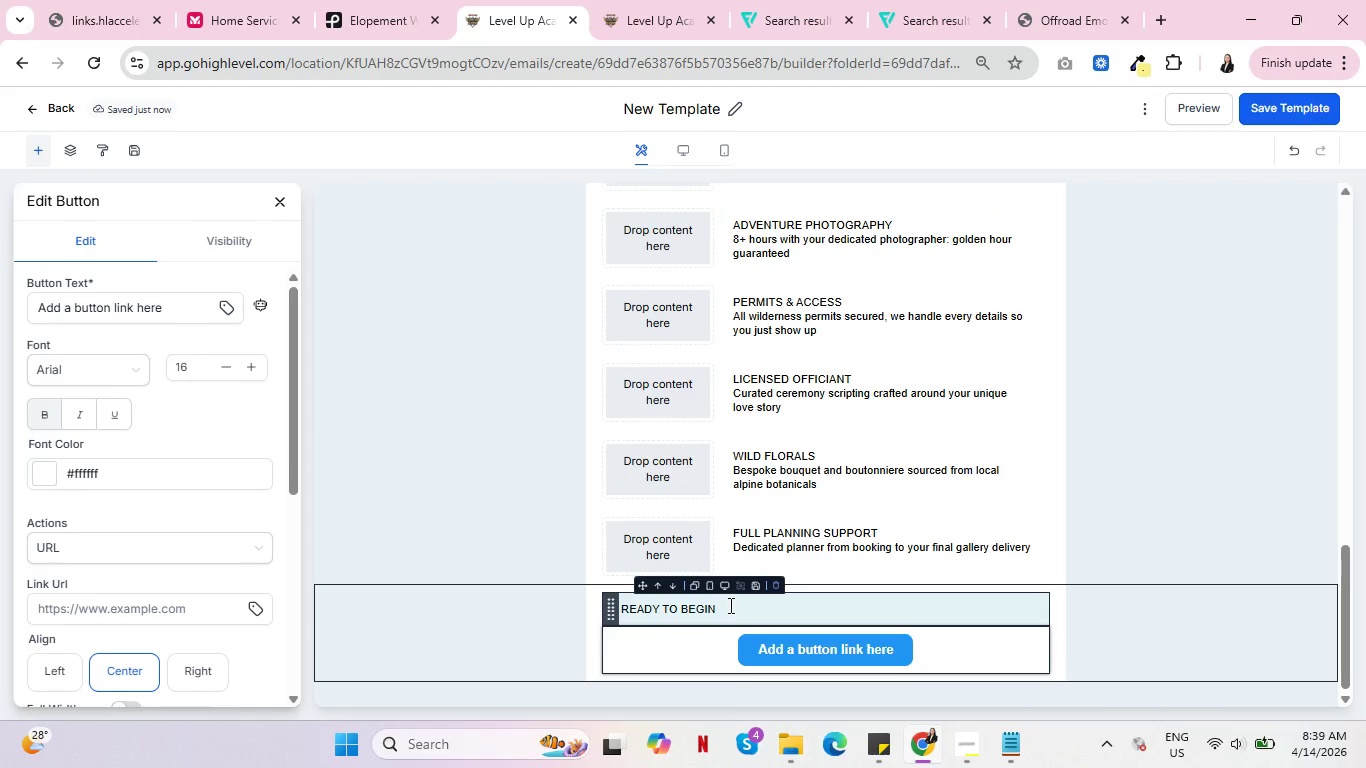 
left_click([737, 607])
 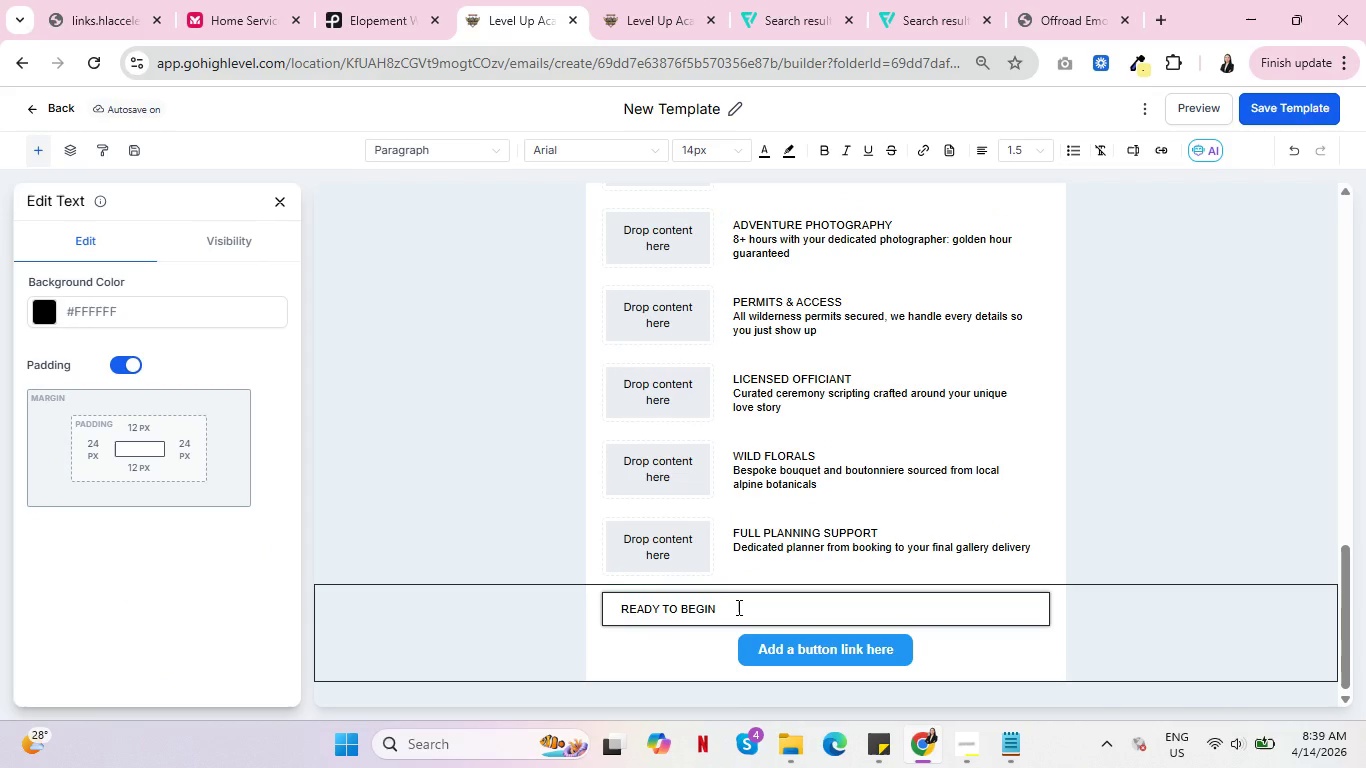 
key(Shift+ShiftRight)
 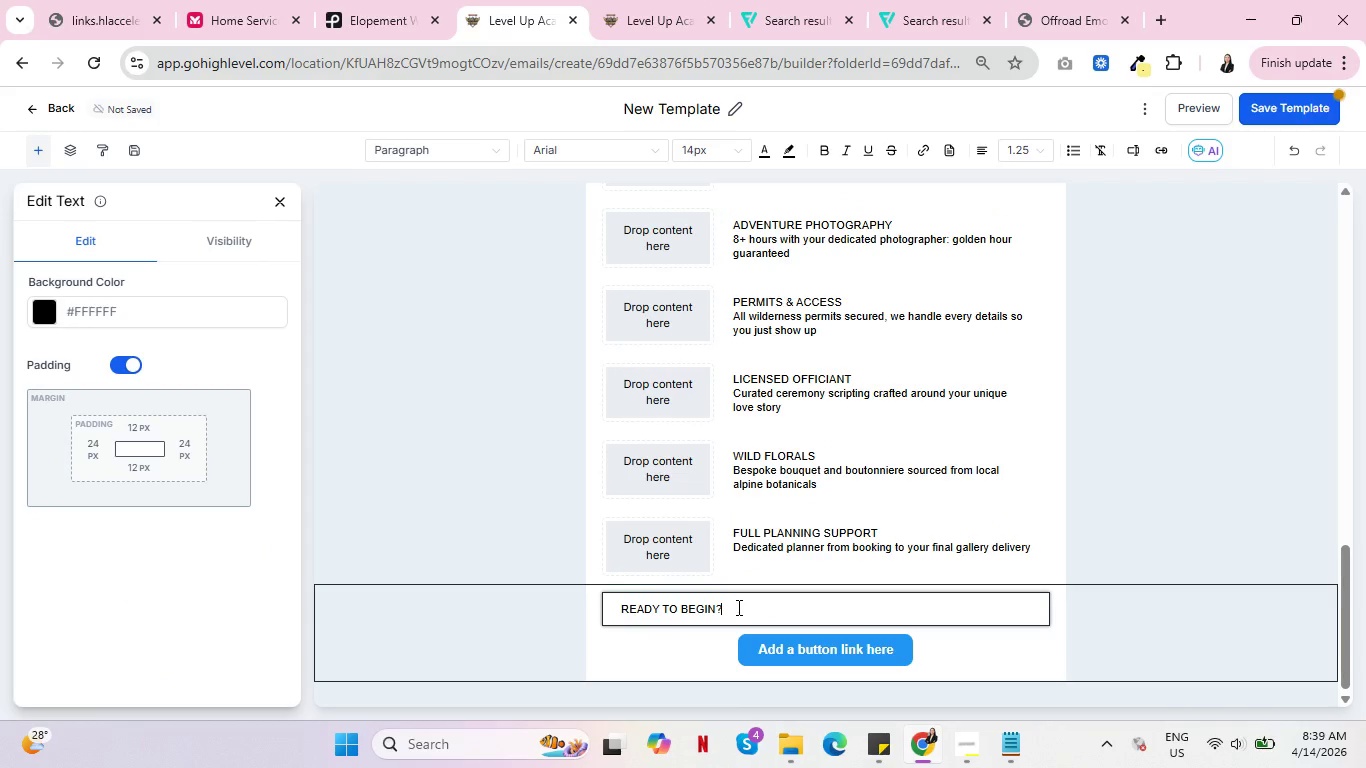 
key(Shift+Slash)
 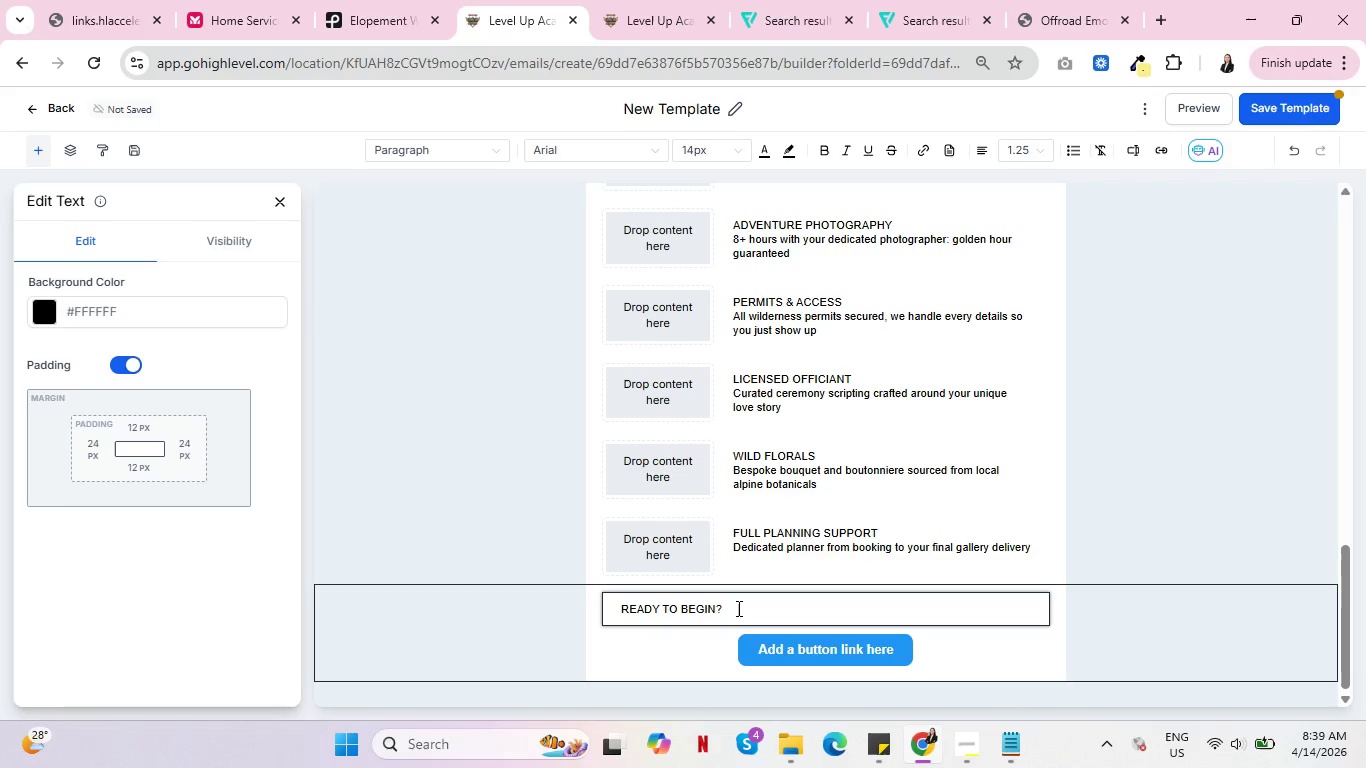 
wait(5.16)
 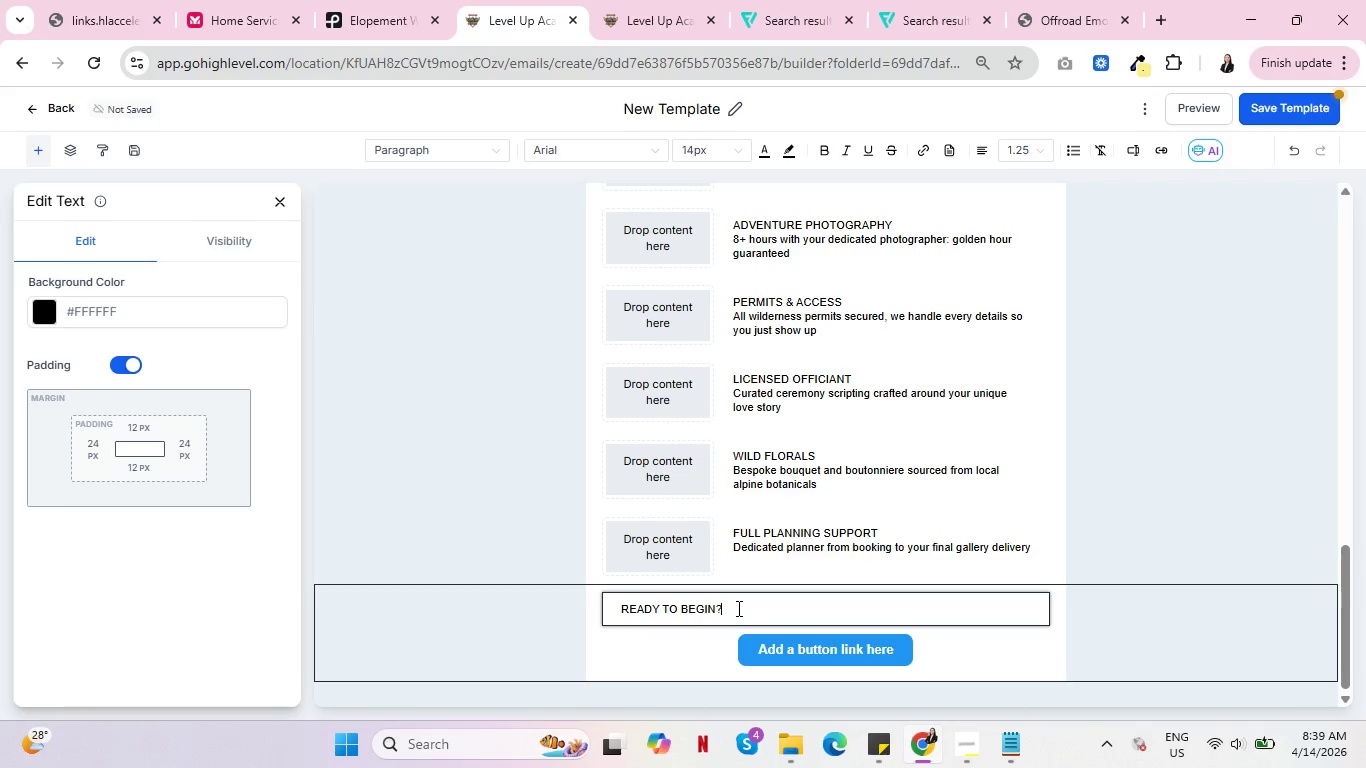 
left_click([627, 610])
 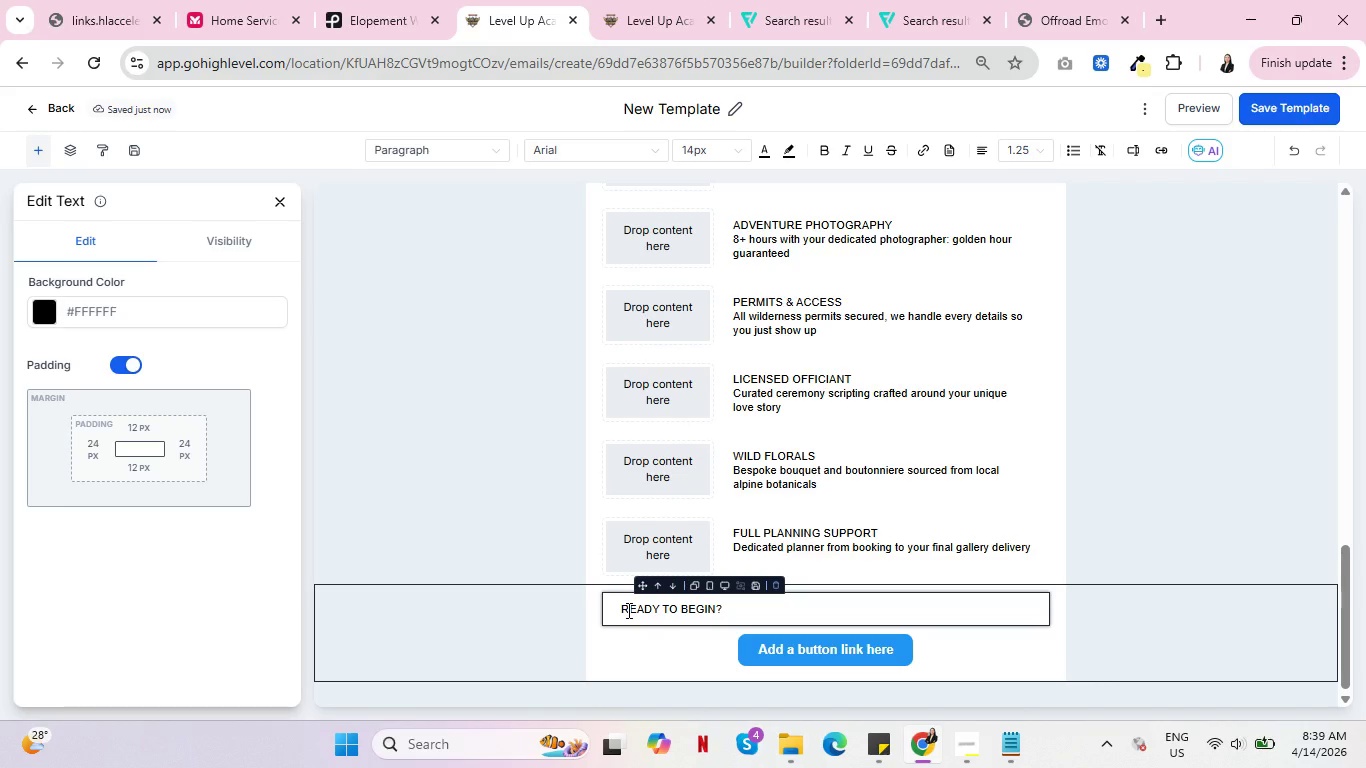 
key(Space)
 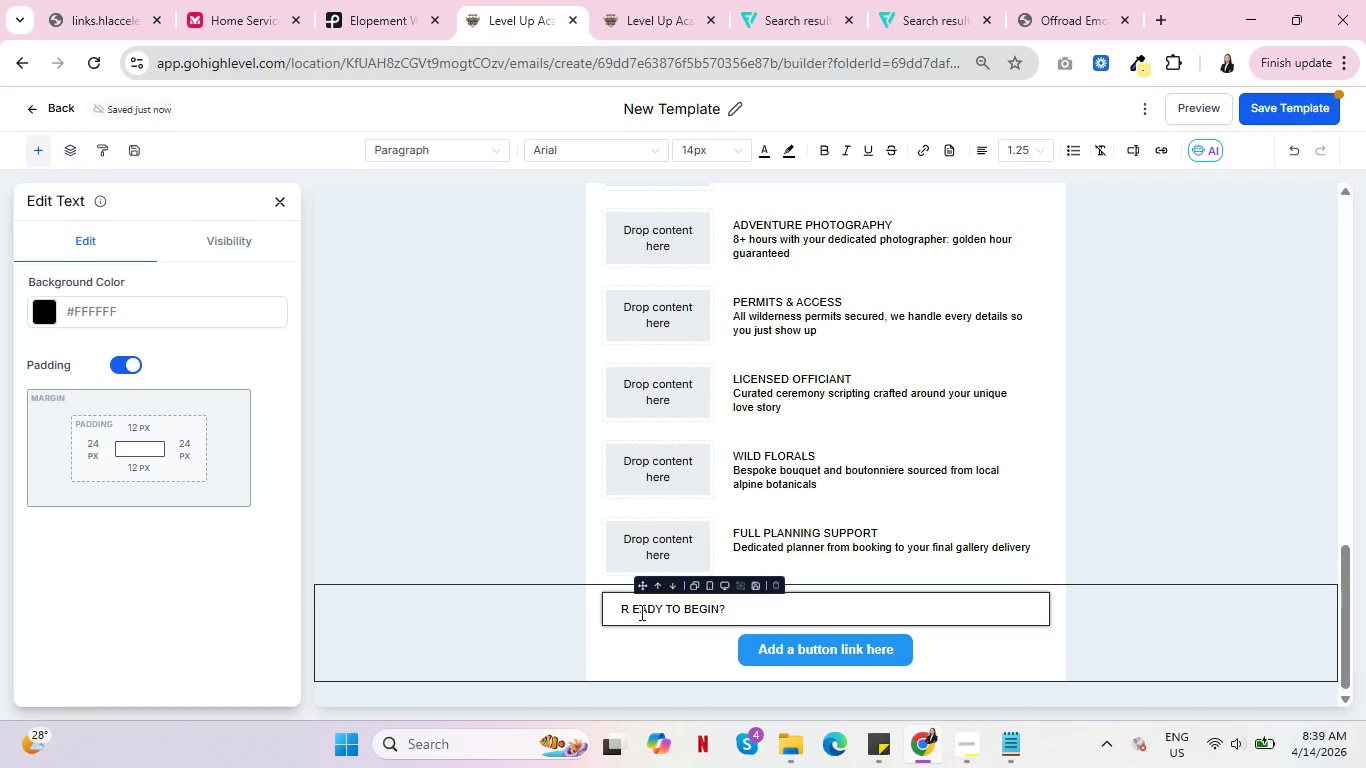 
left_click([640, 612])
 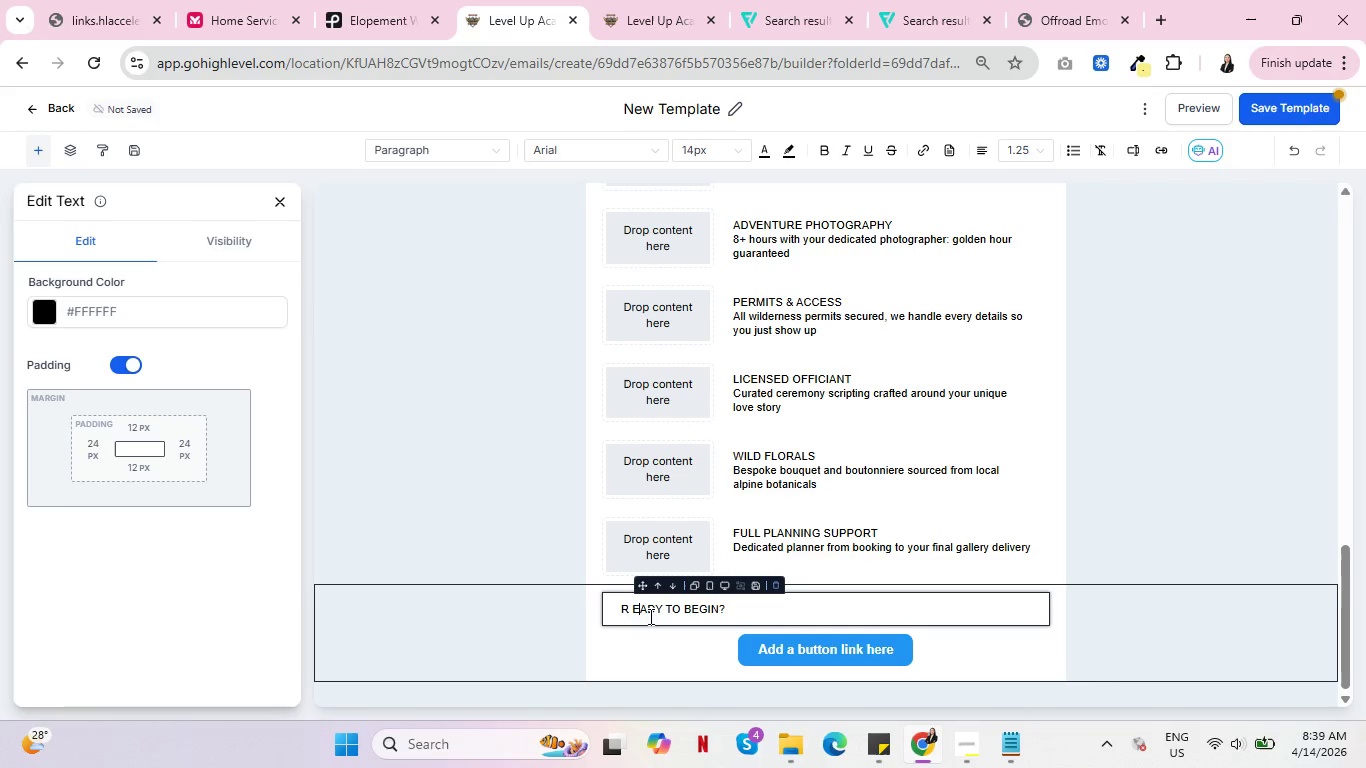 
key(Space)
 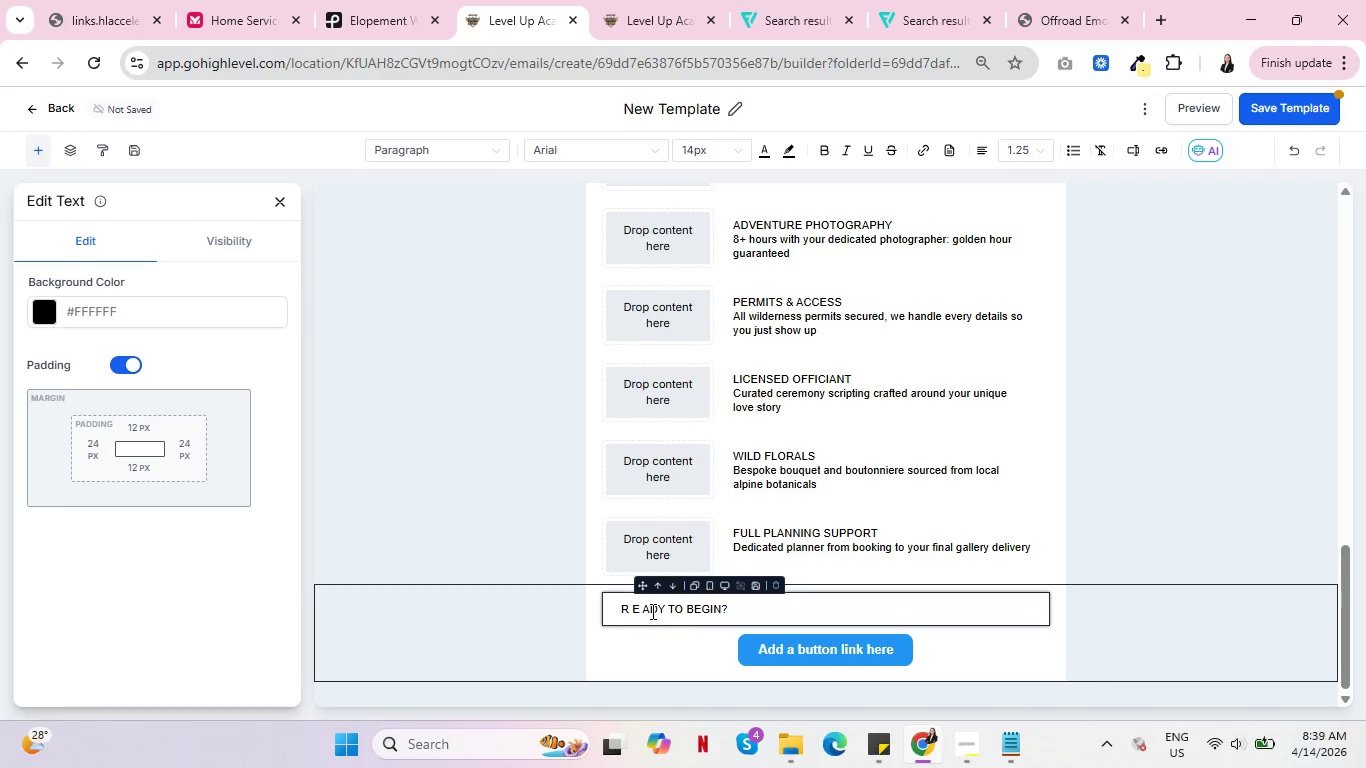 
left_click([651, 611])
 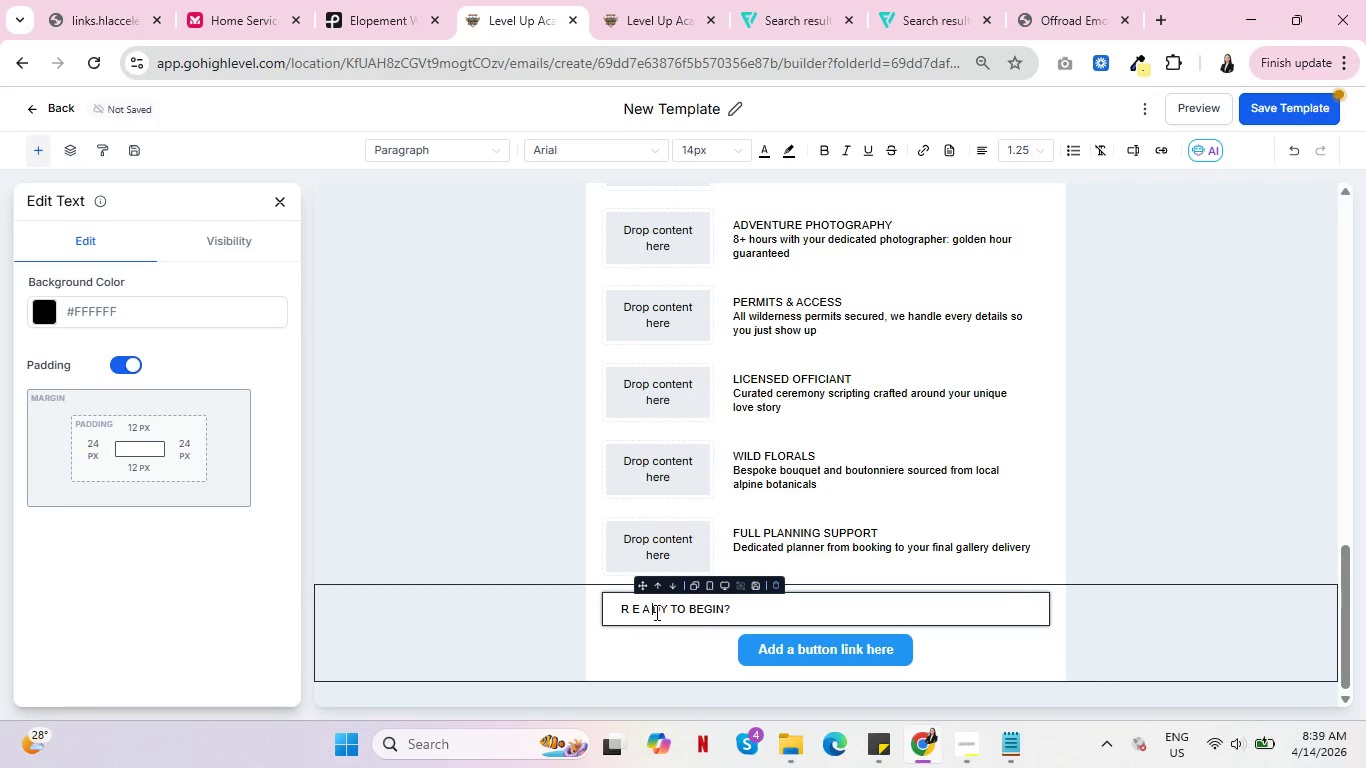 
key(Space)
 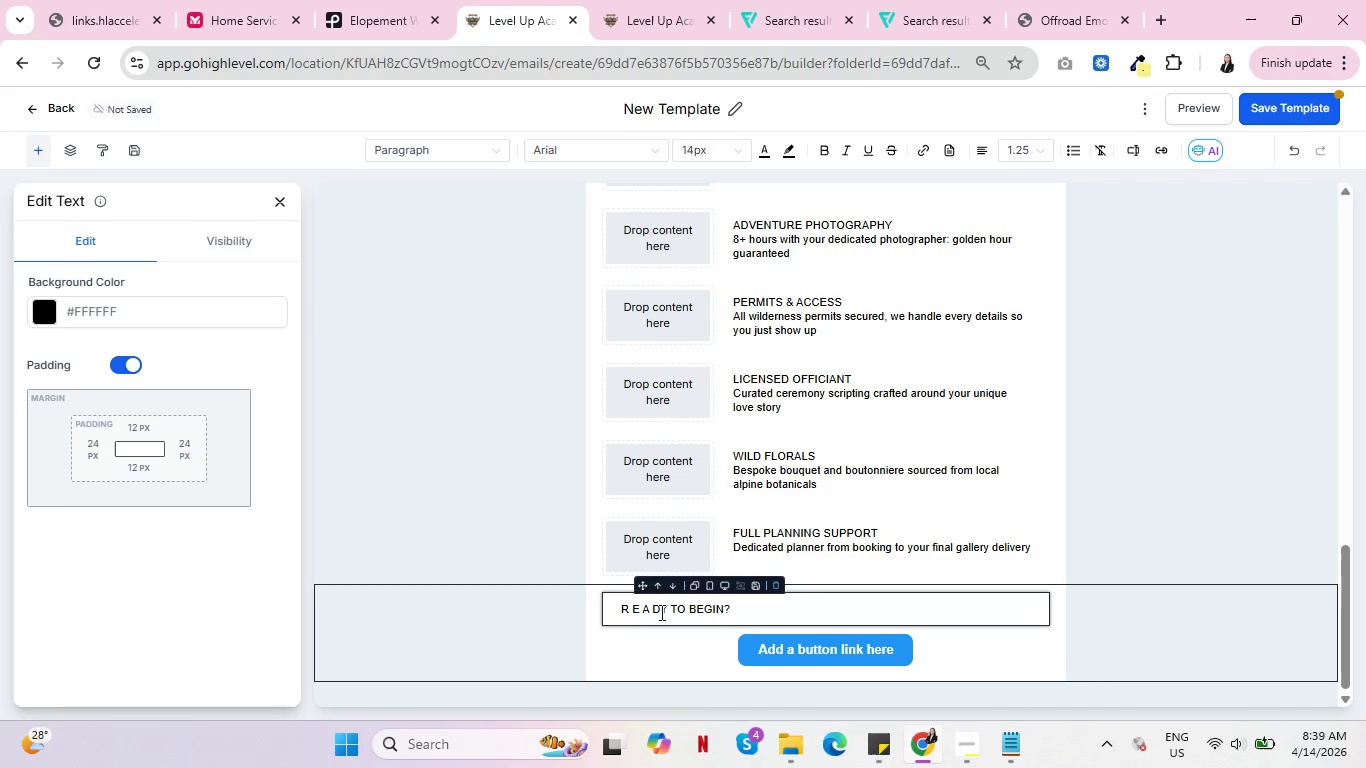 
left_click([660, 612])
 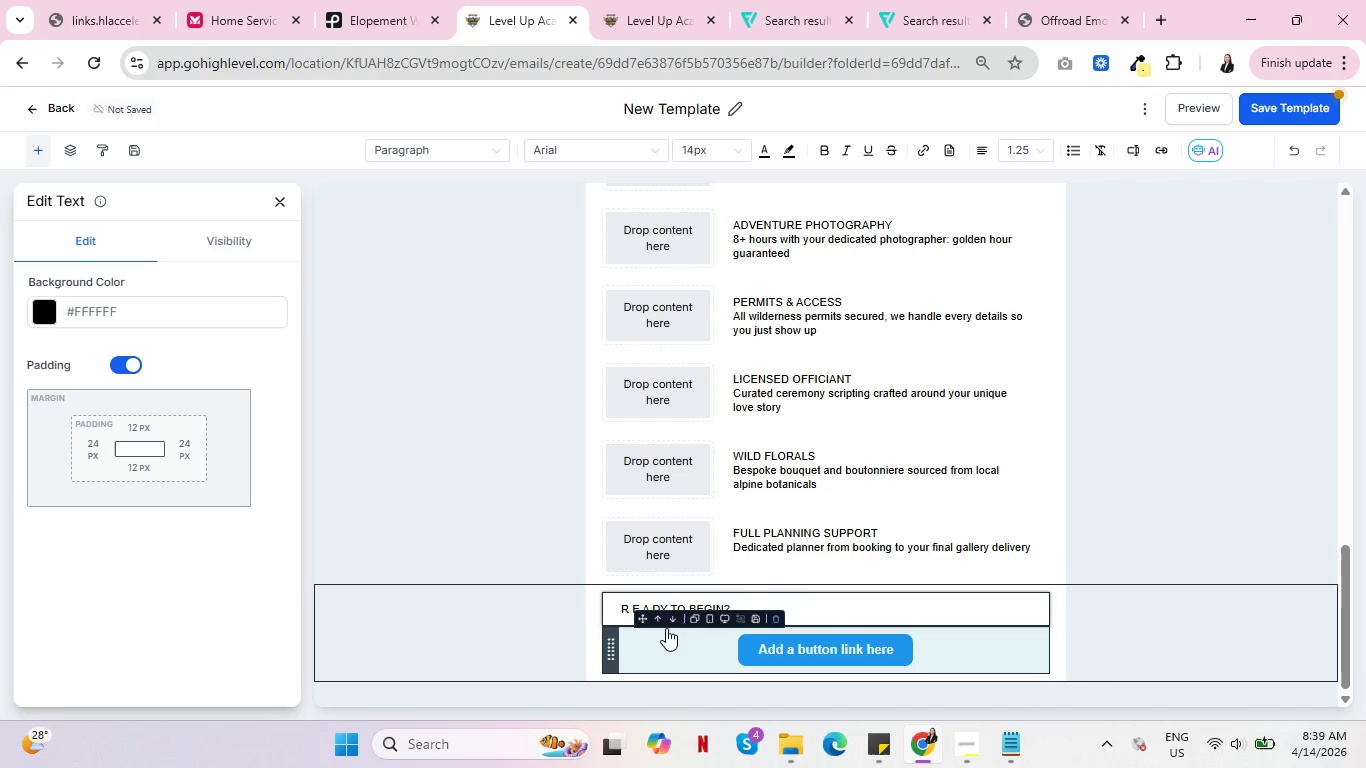 
key(Space)
 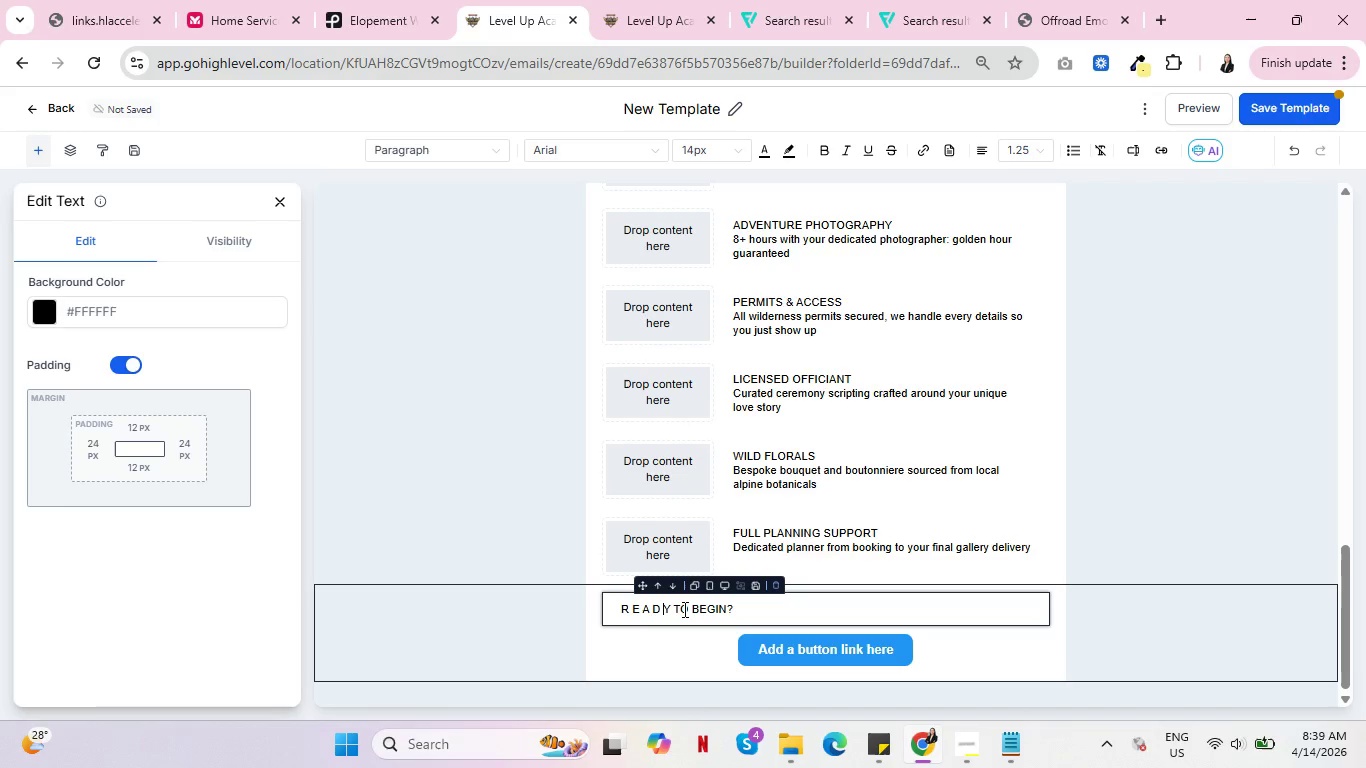 
left_click([683, 609])
 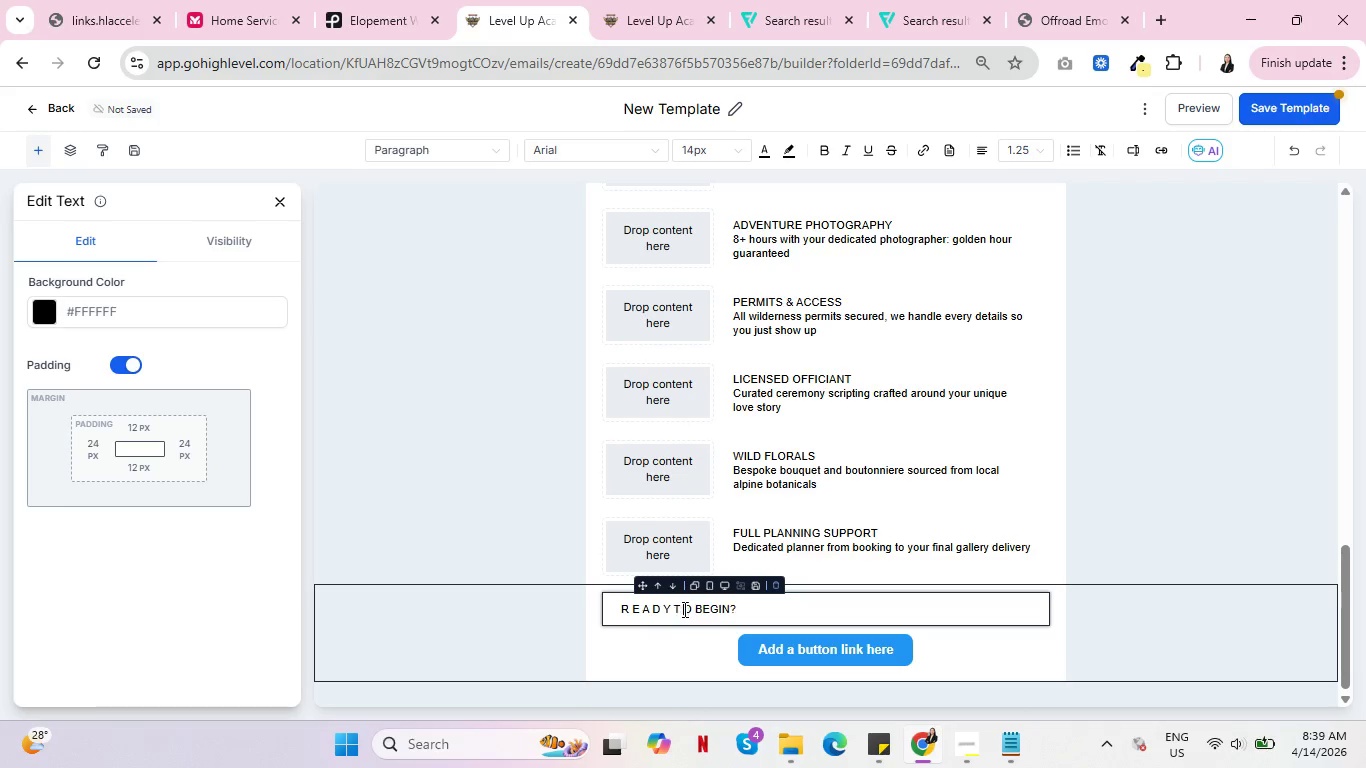 
key(Space)
 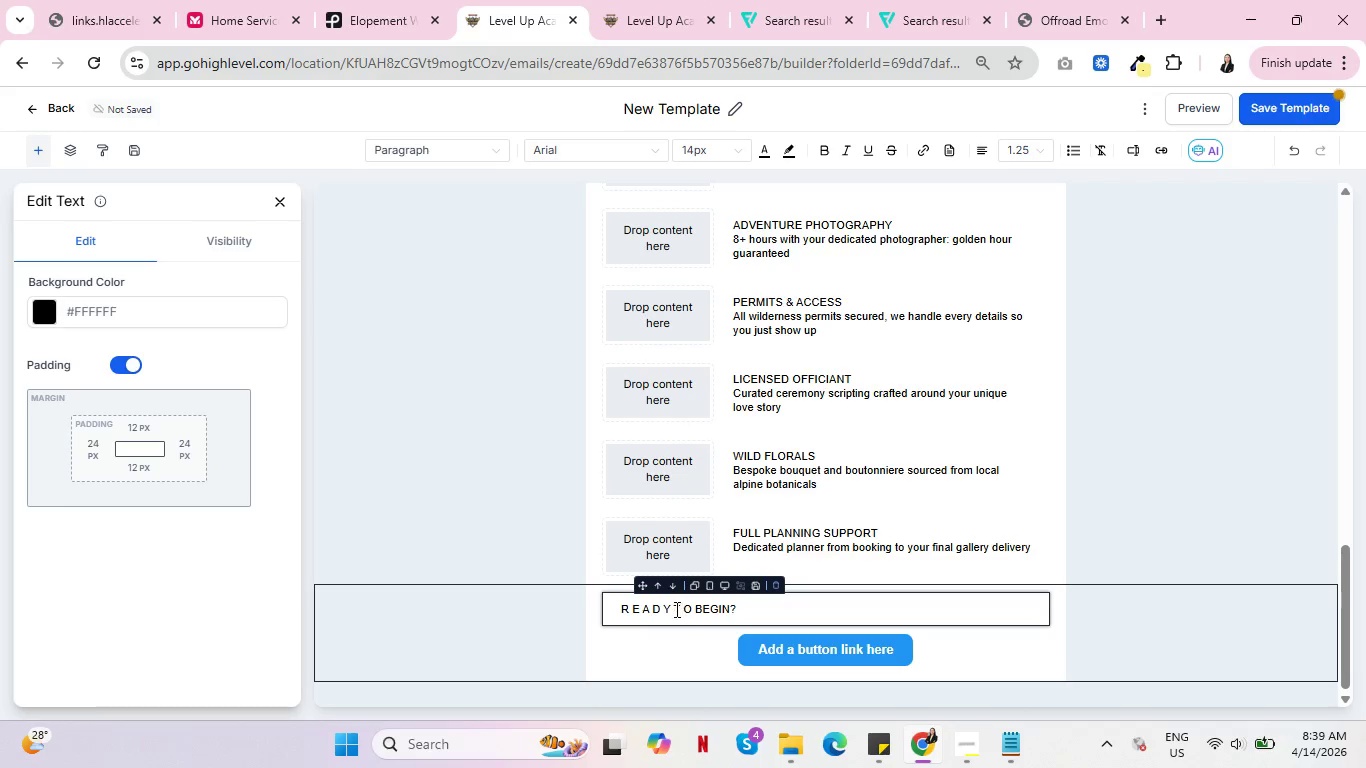 
left_click([675, 609])
 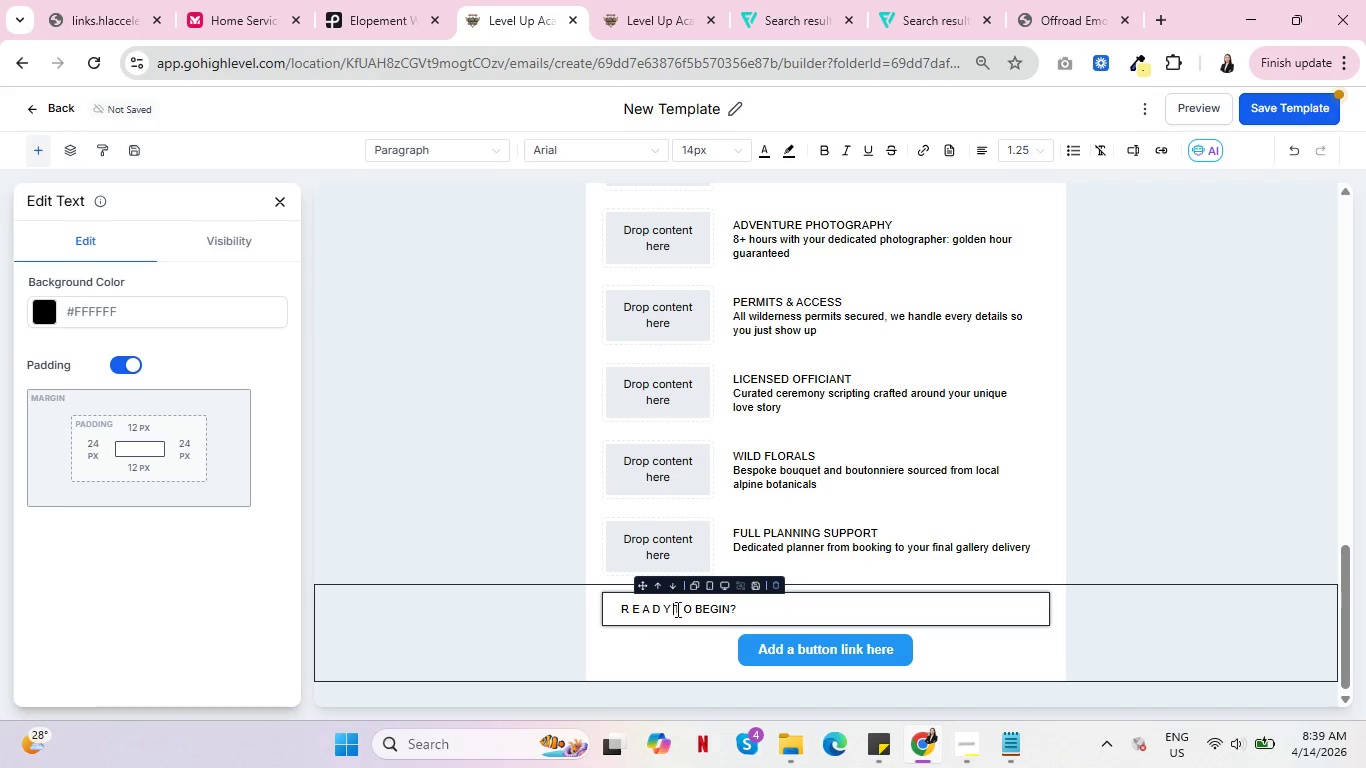 
key(Space)
 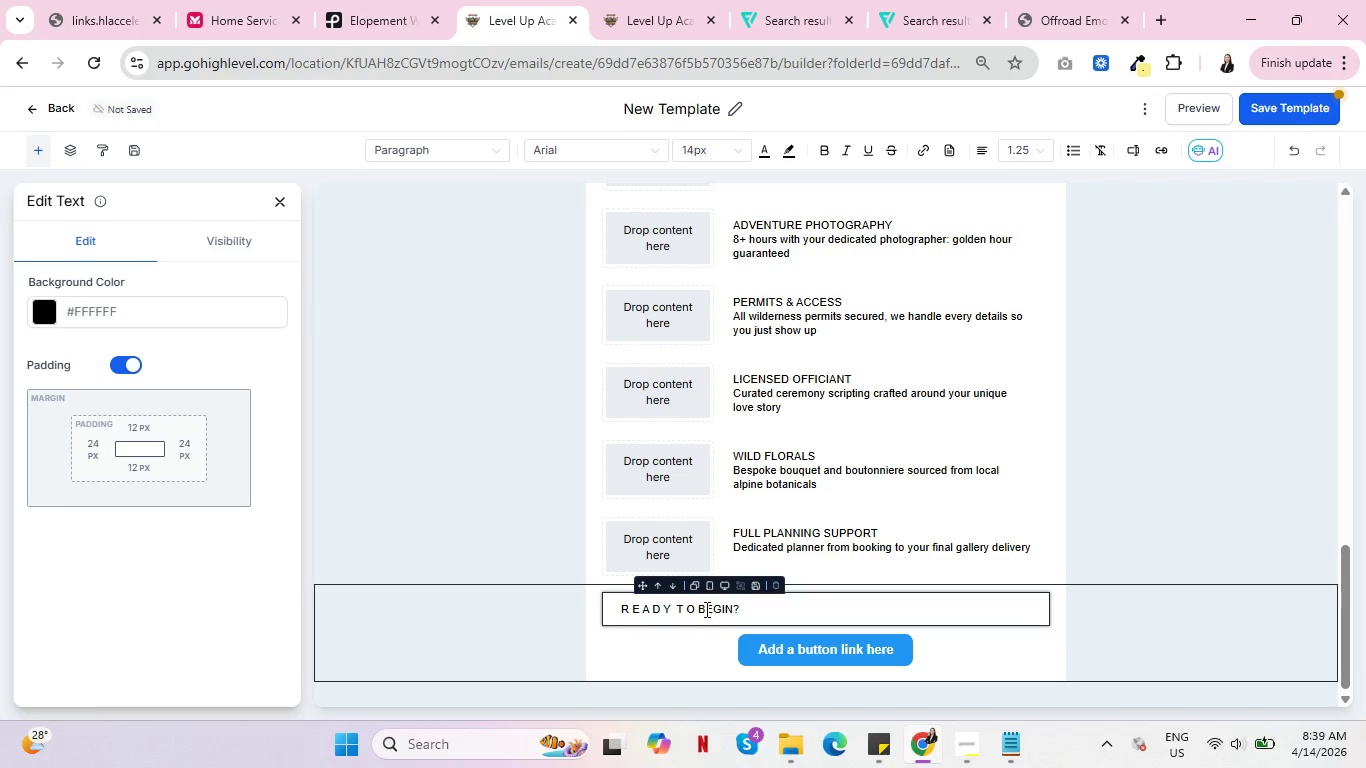 
left_click([704, 609])
 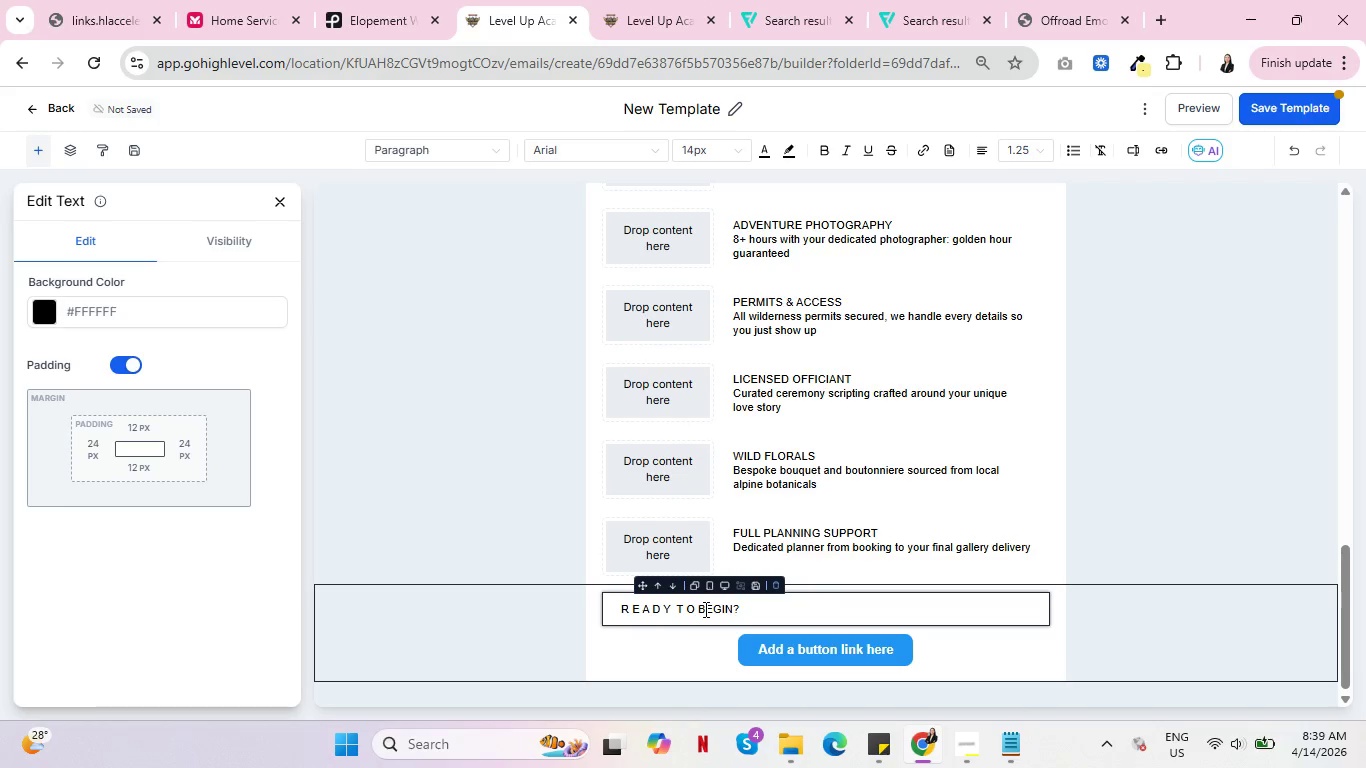 
key(Space)
 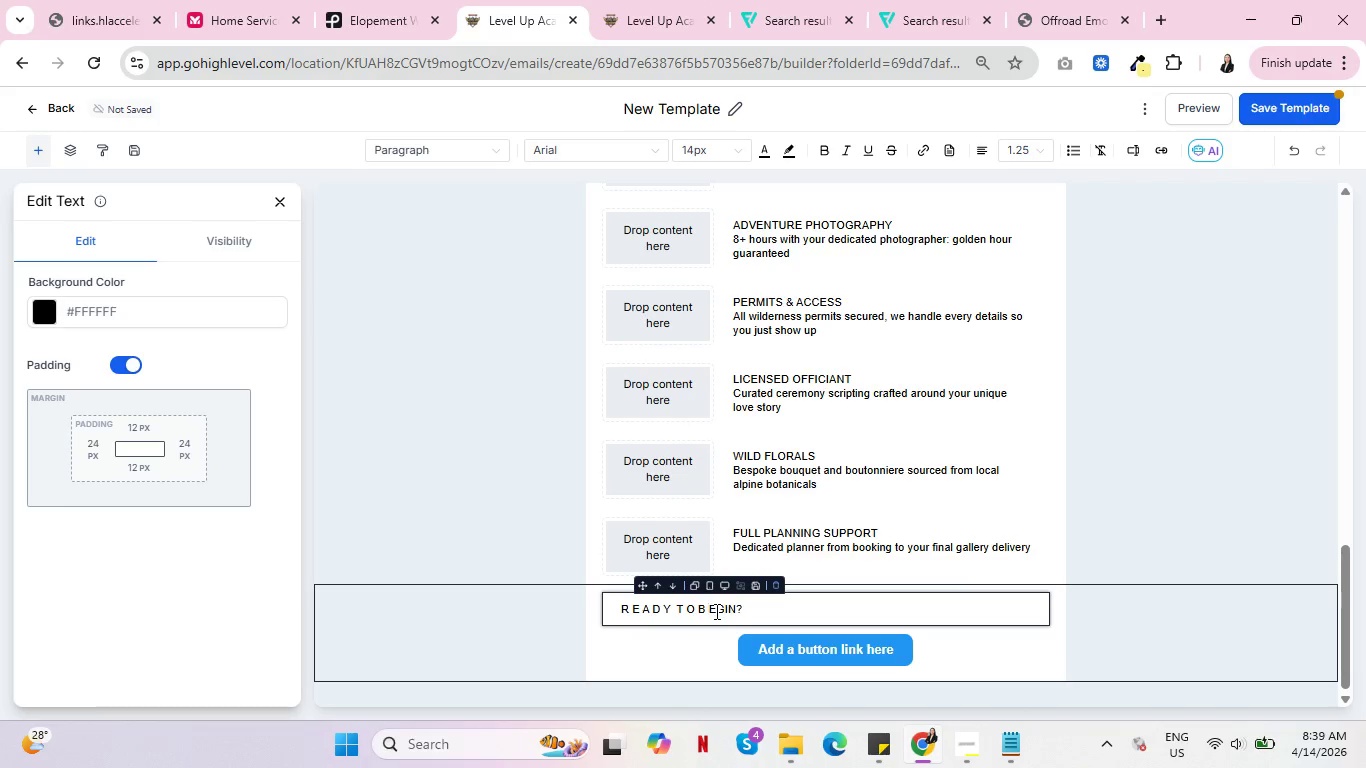 
left_click([715, 611])
 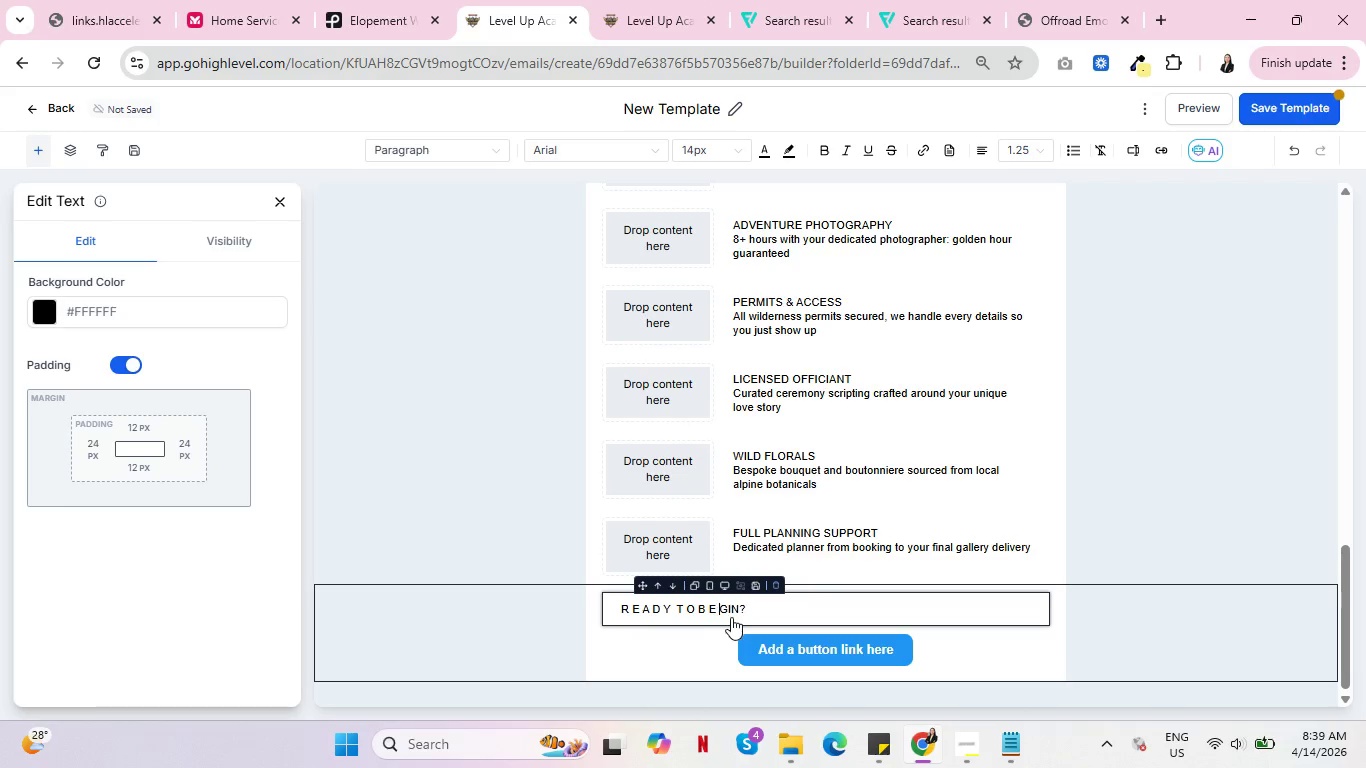 
key(Space)
 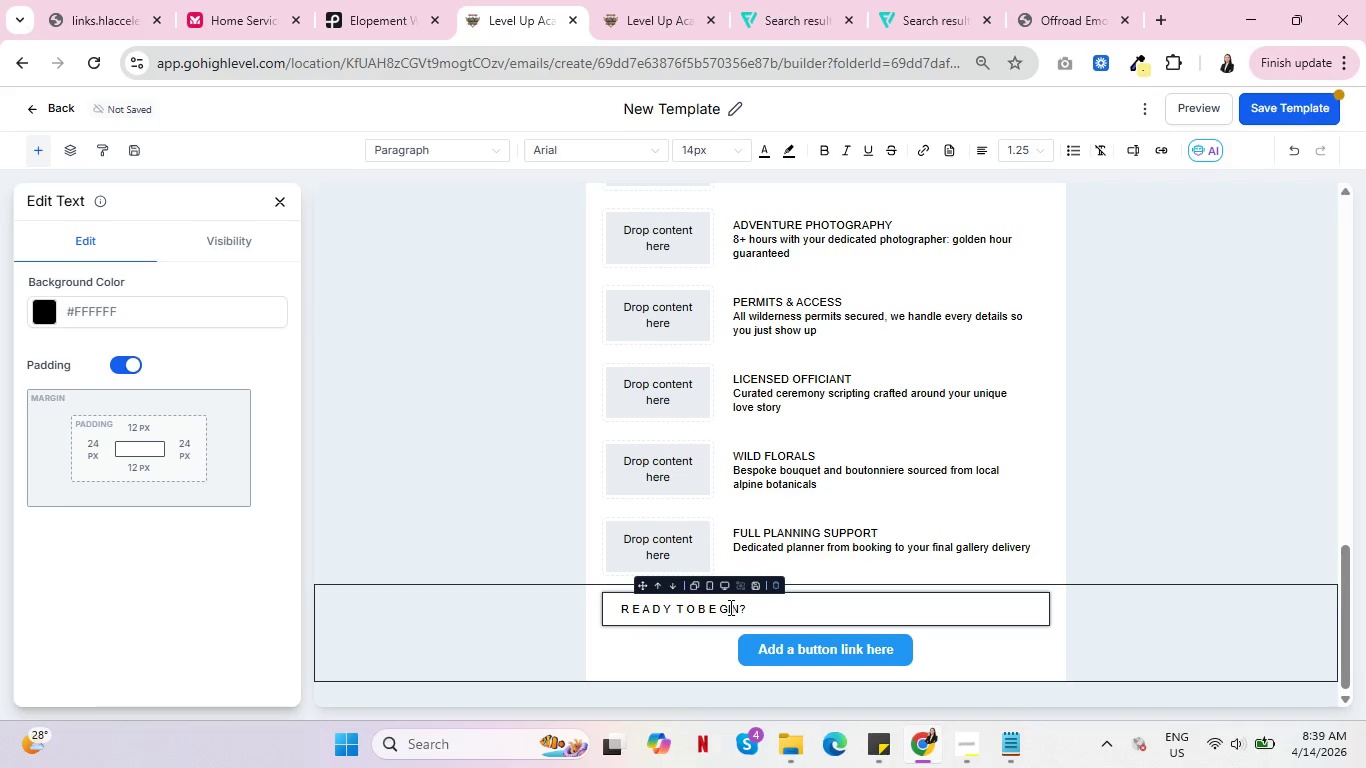 
left_click([728, 607])
 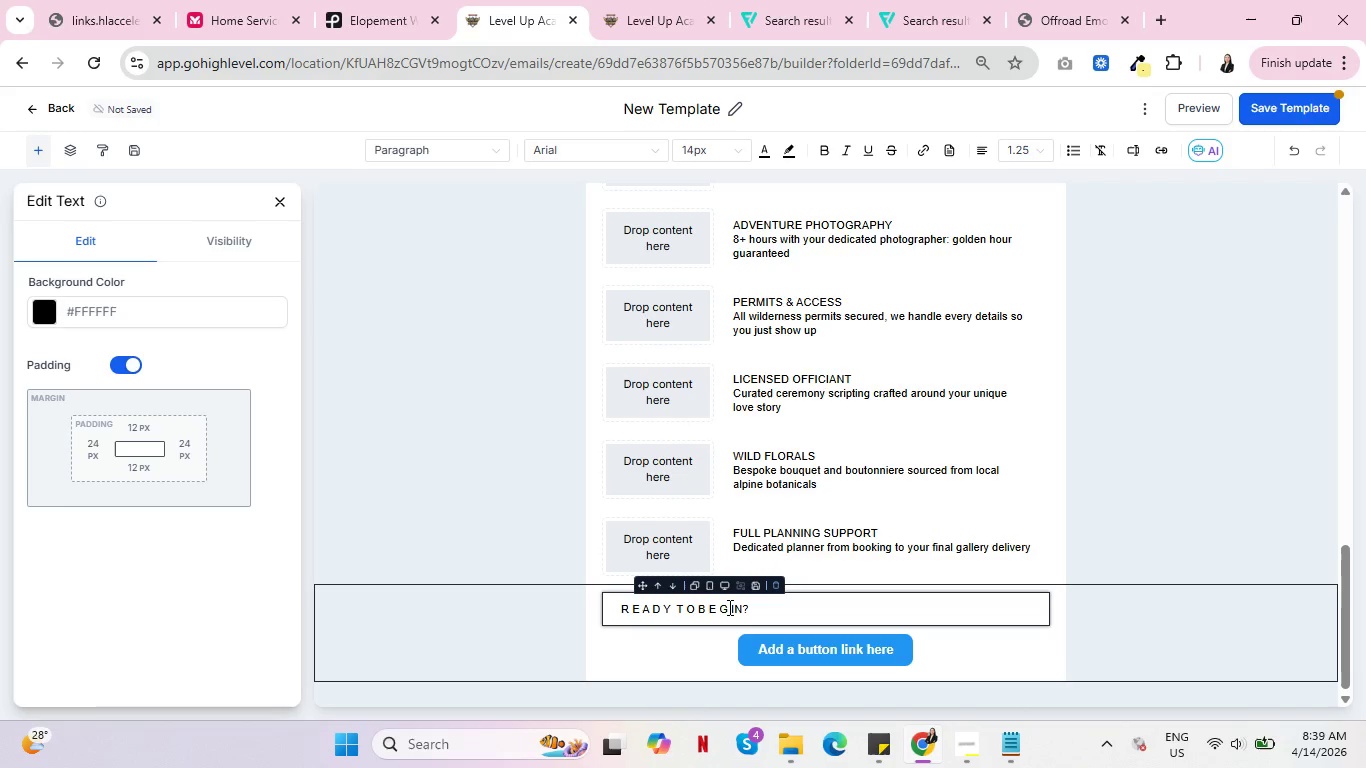 
key(Space)
 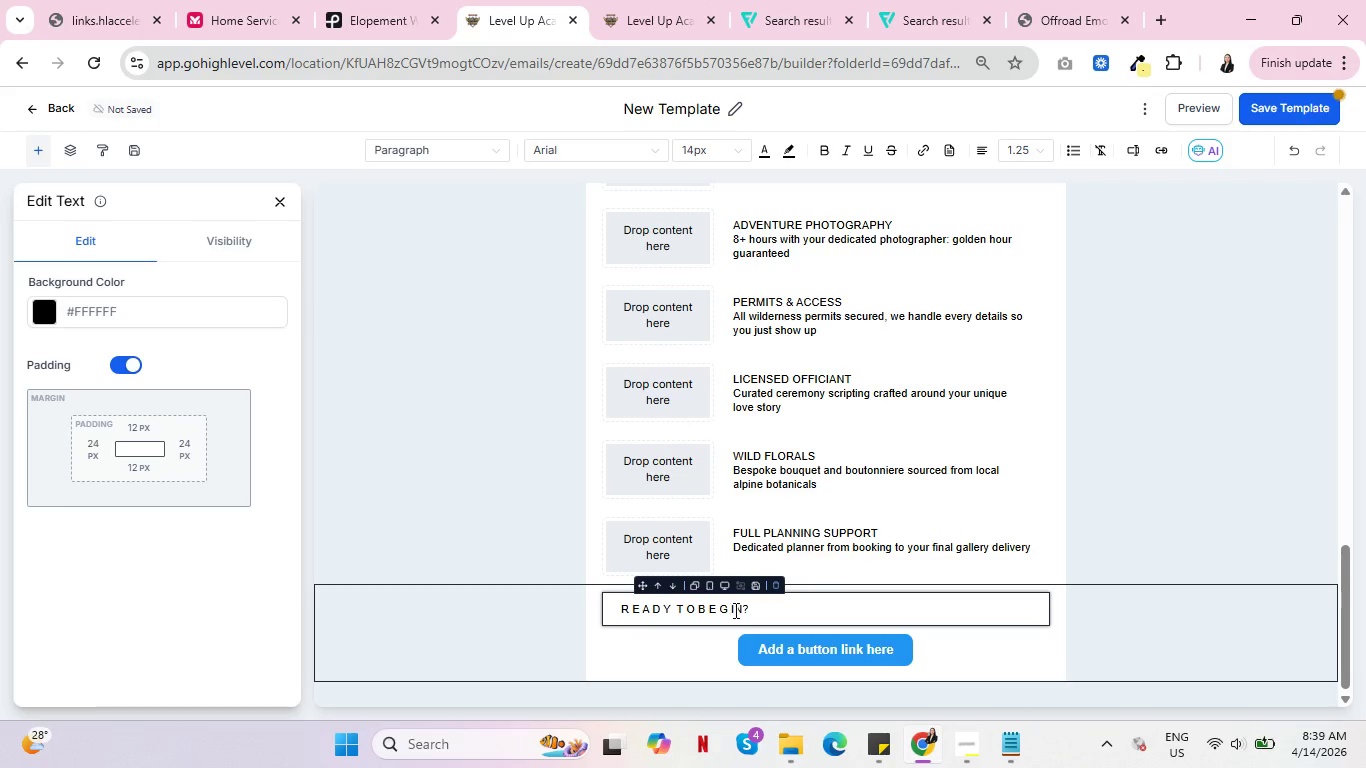 
left_click([734, 610])
 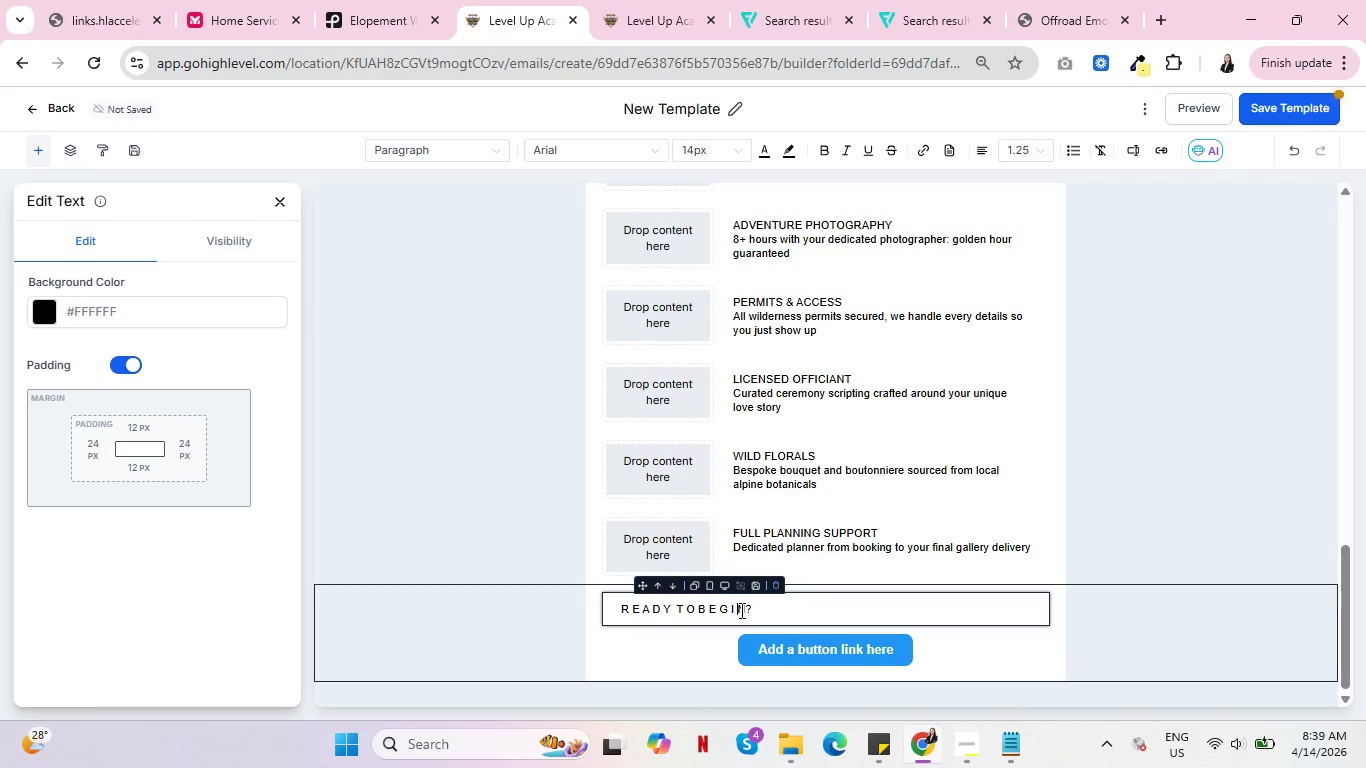 
key(Space)
 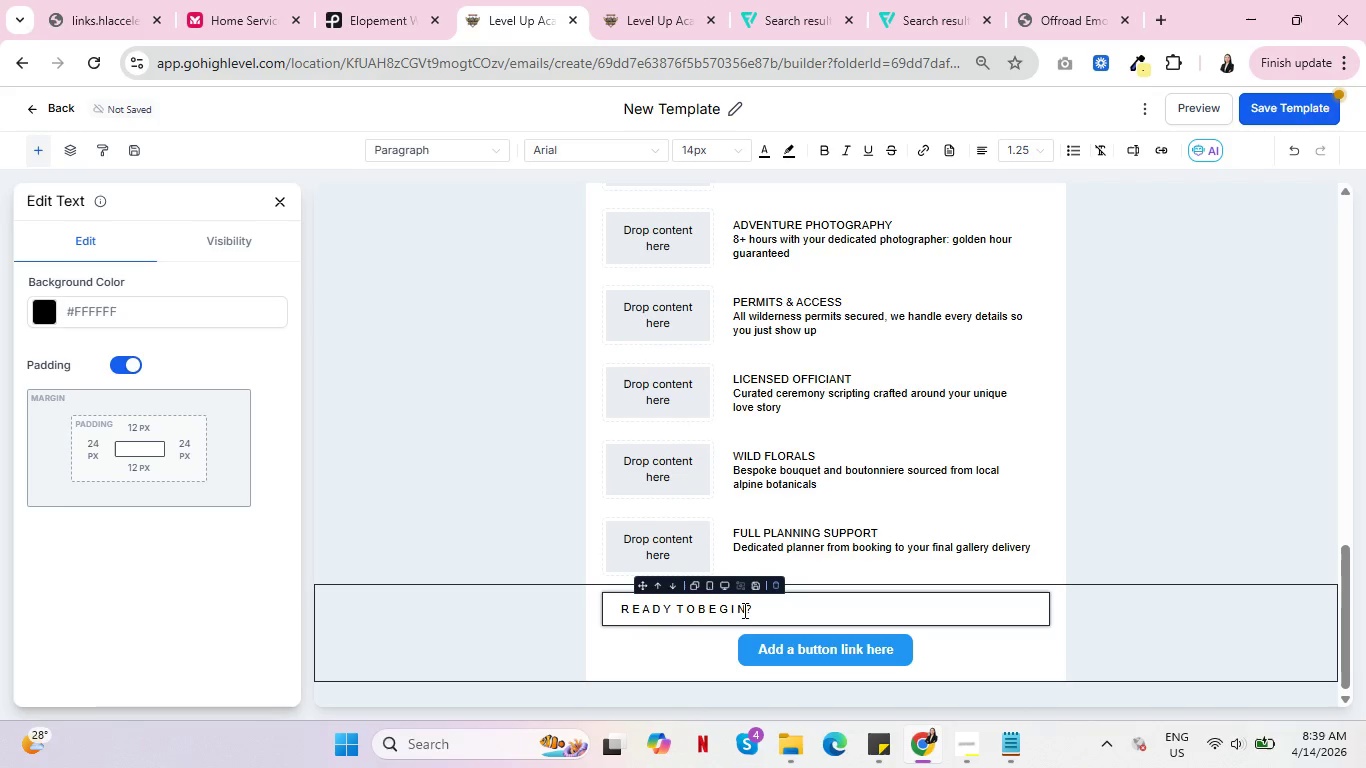 
left_click([743, 610])
 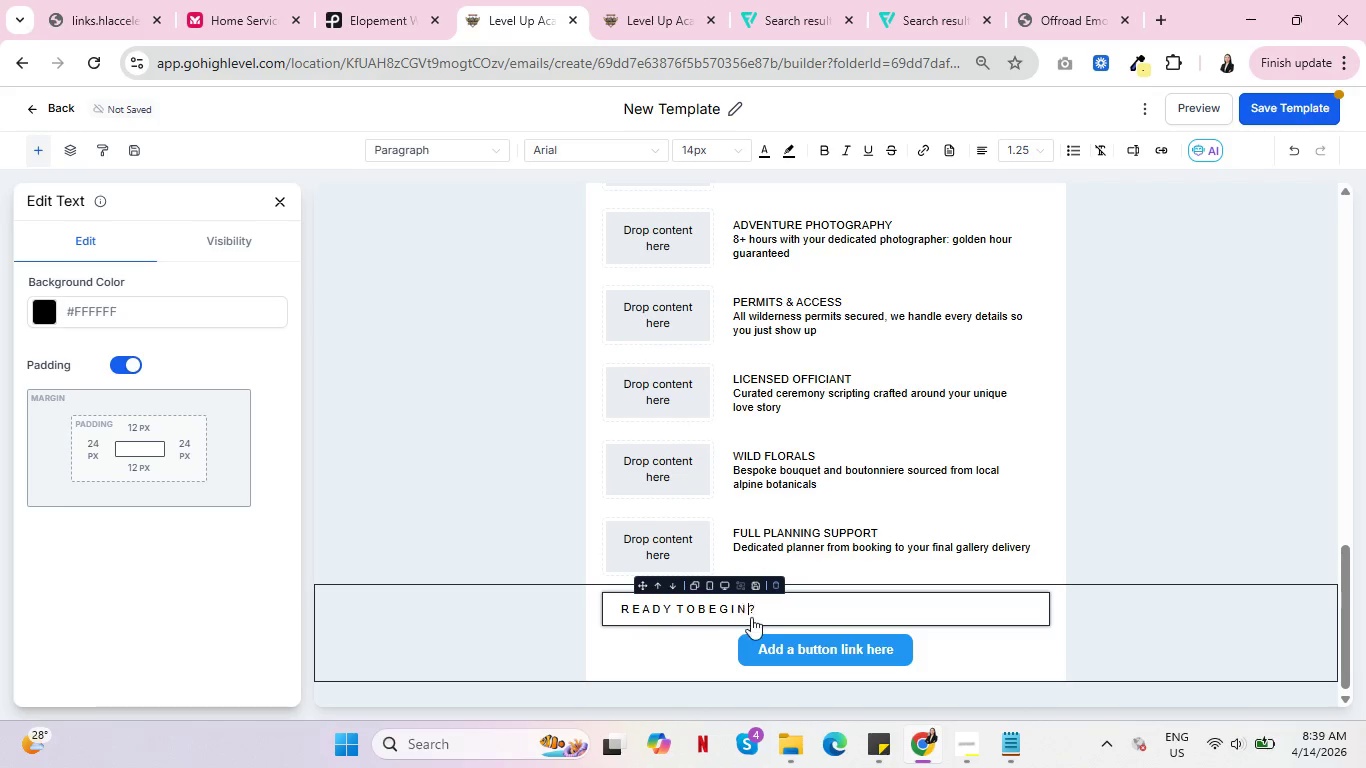 
key(Space)
 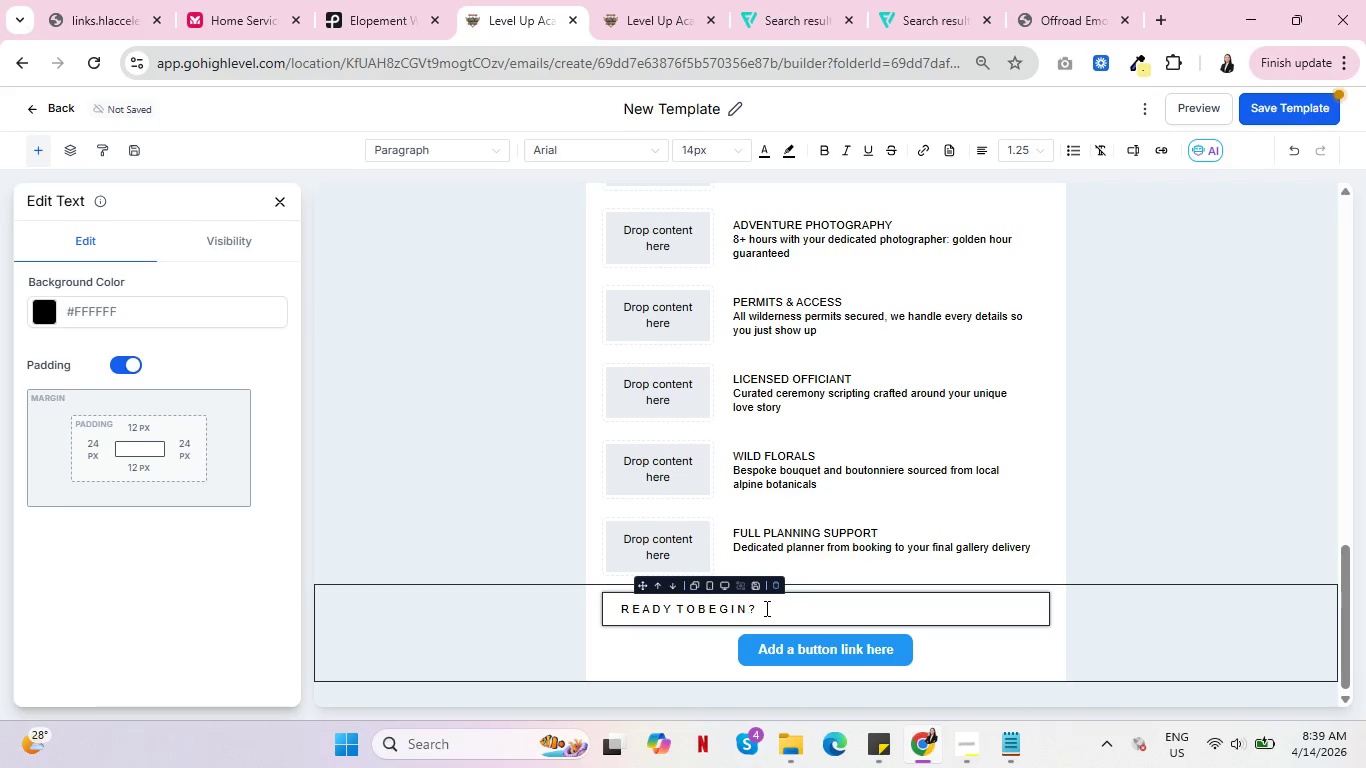 
left_click([765, 608])
 